 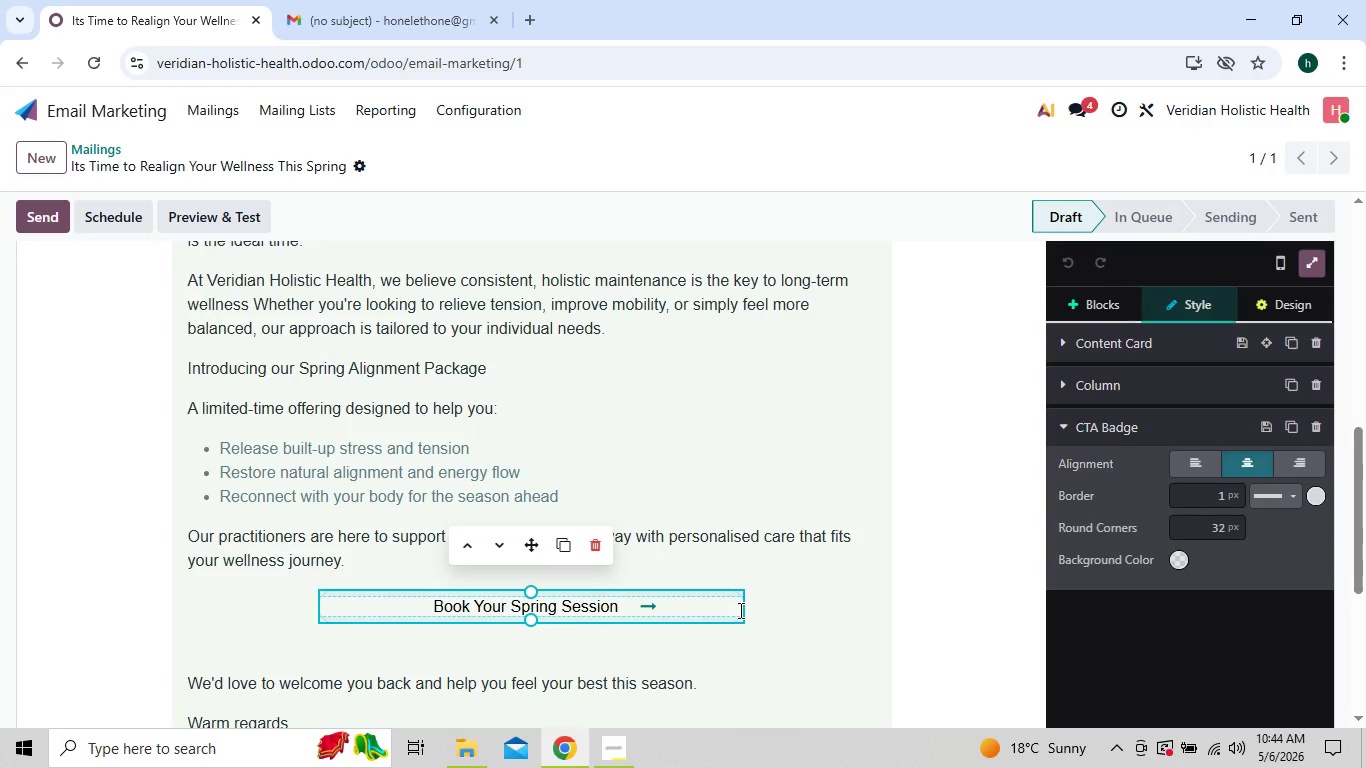 
left_click([1174, 552])
 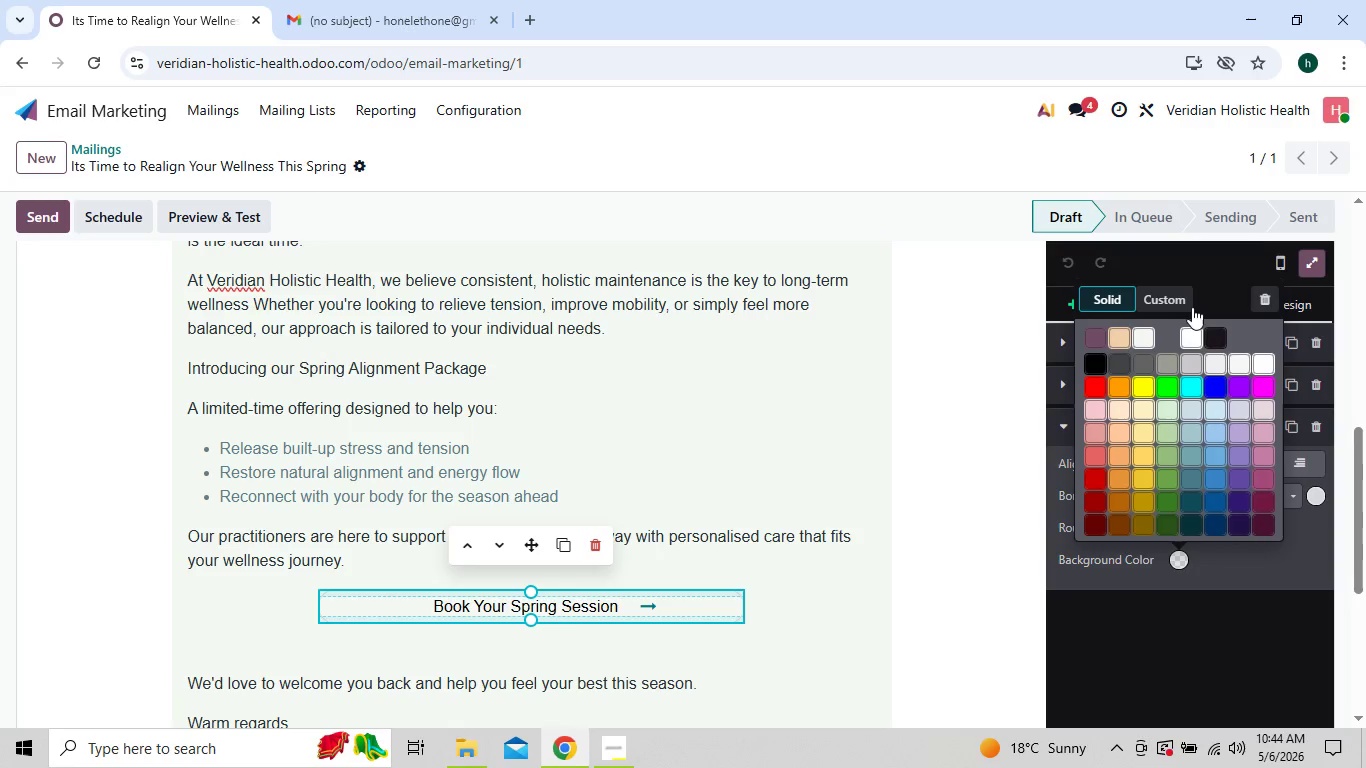 
left_click([1161, 289])
 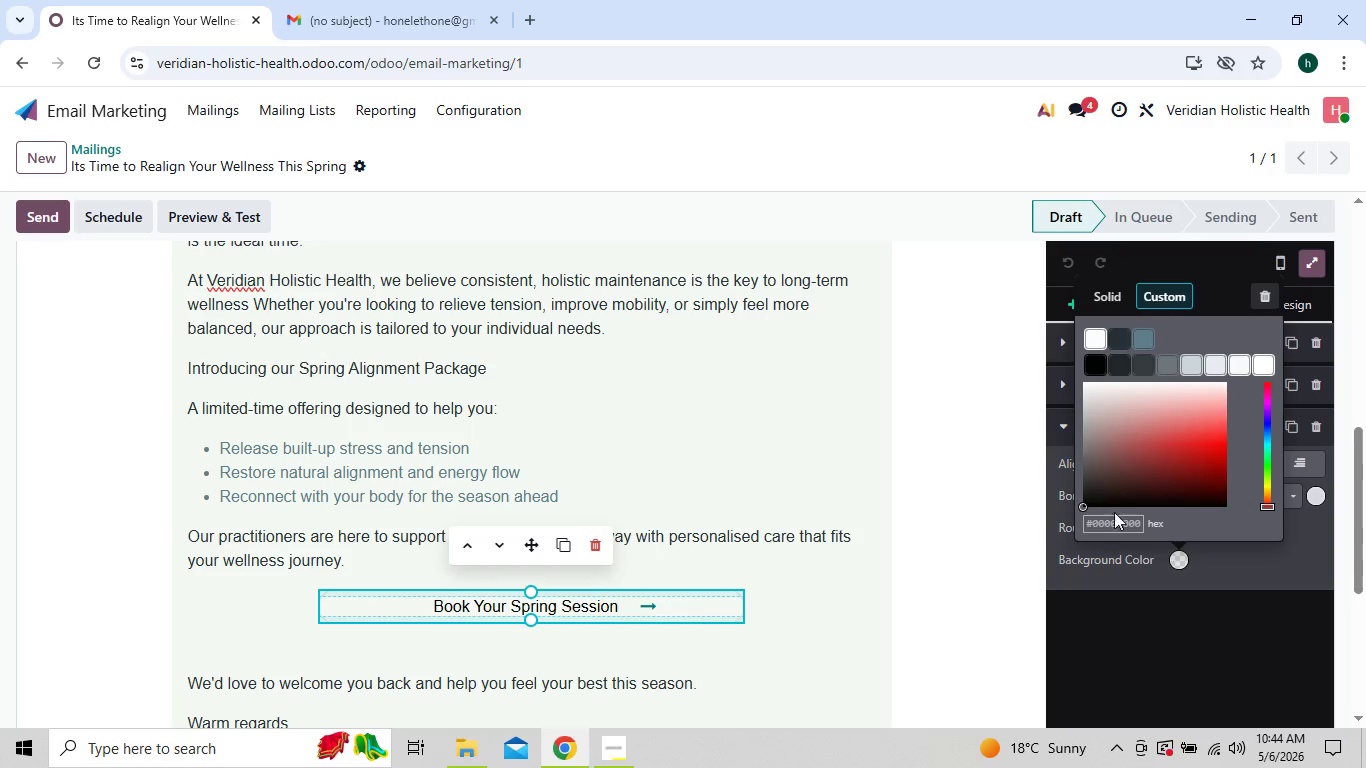 
left_click([1113, 516])
 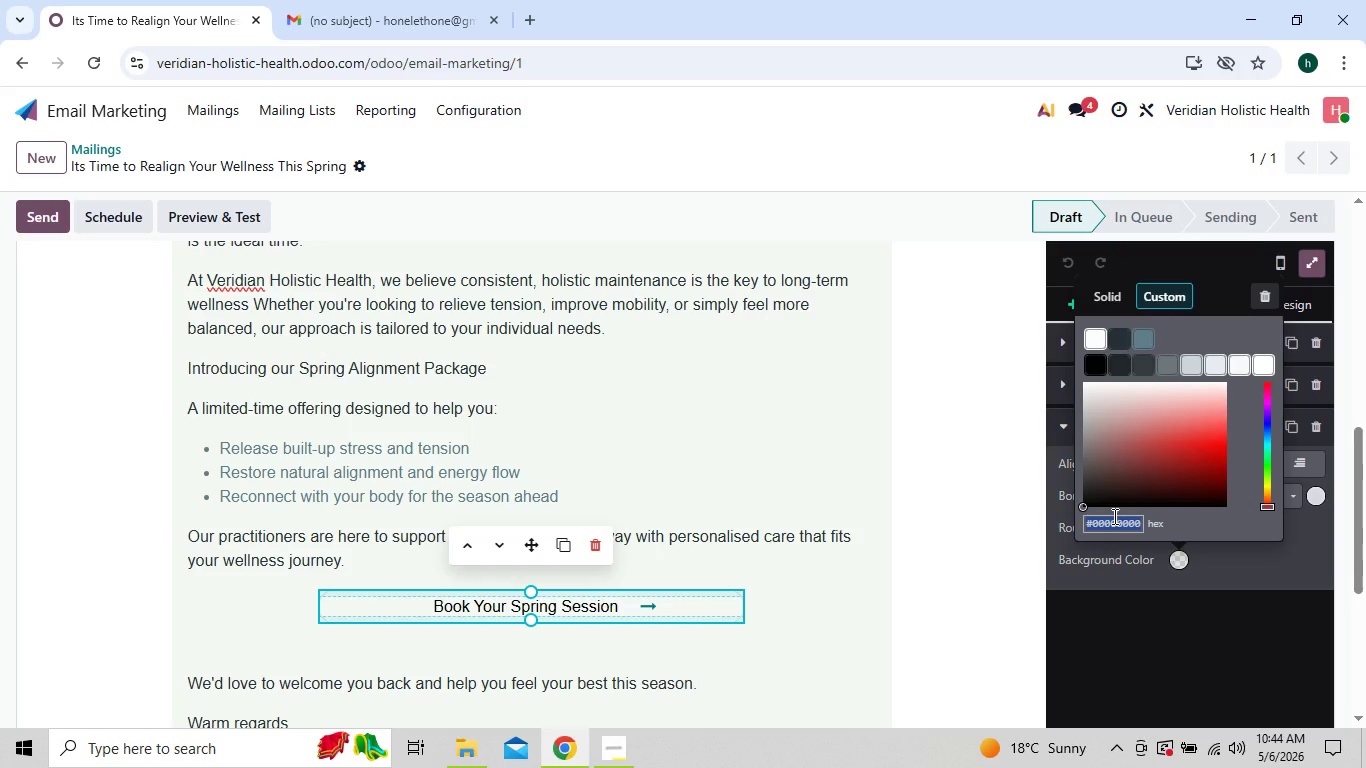 
wait(21.67)
 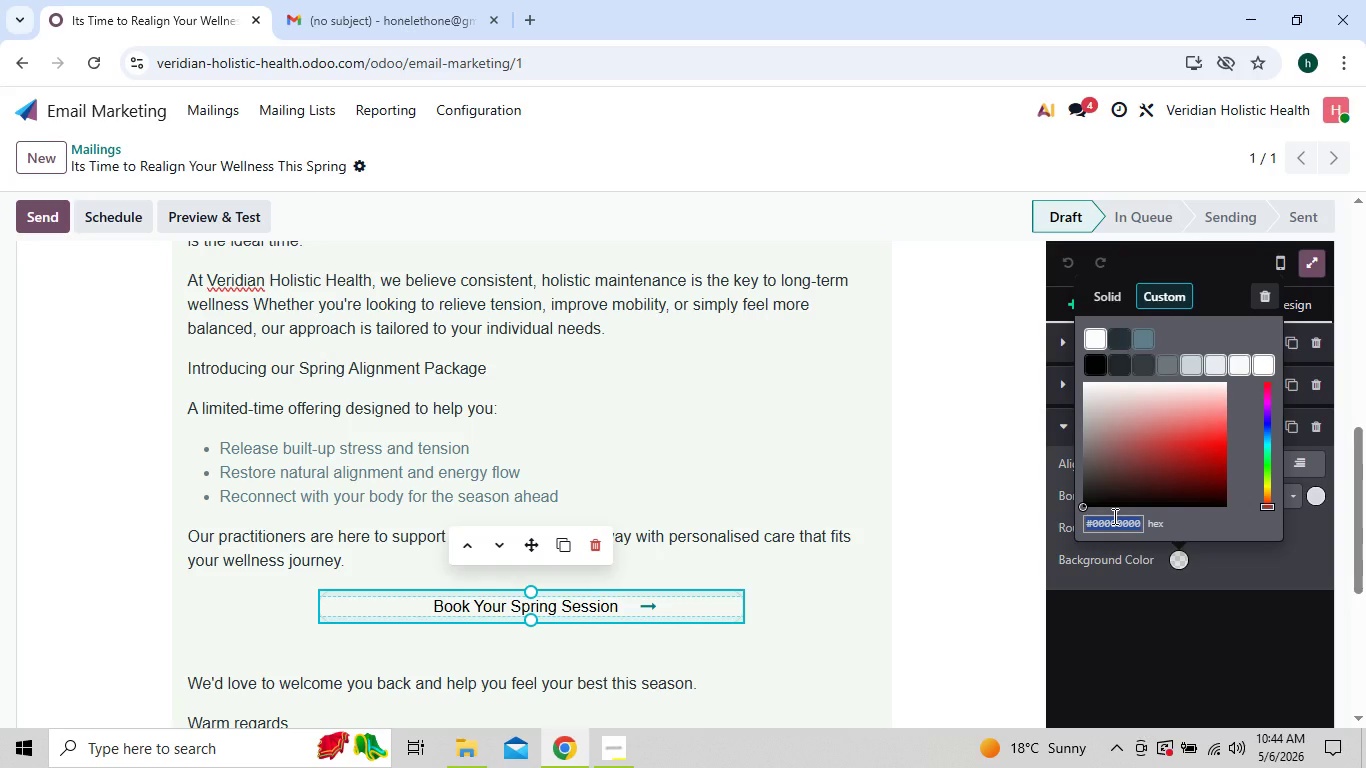 
left_click([1112, 525])
 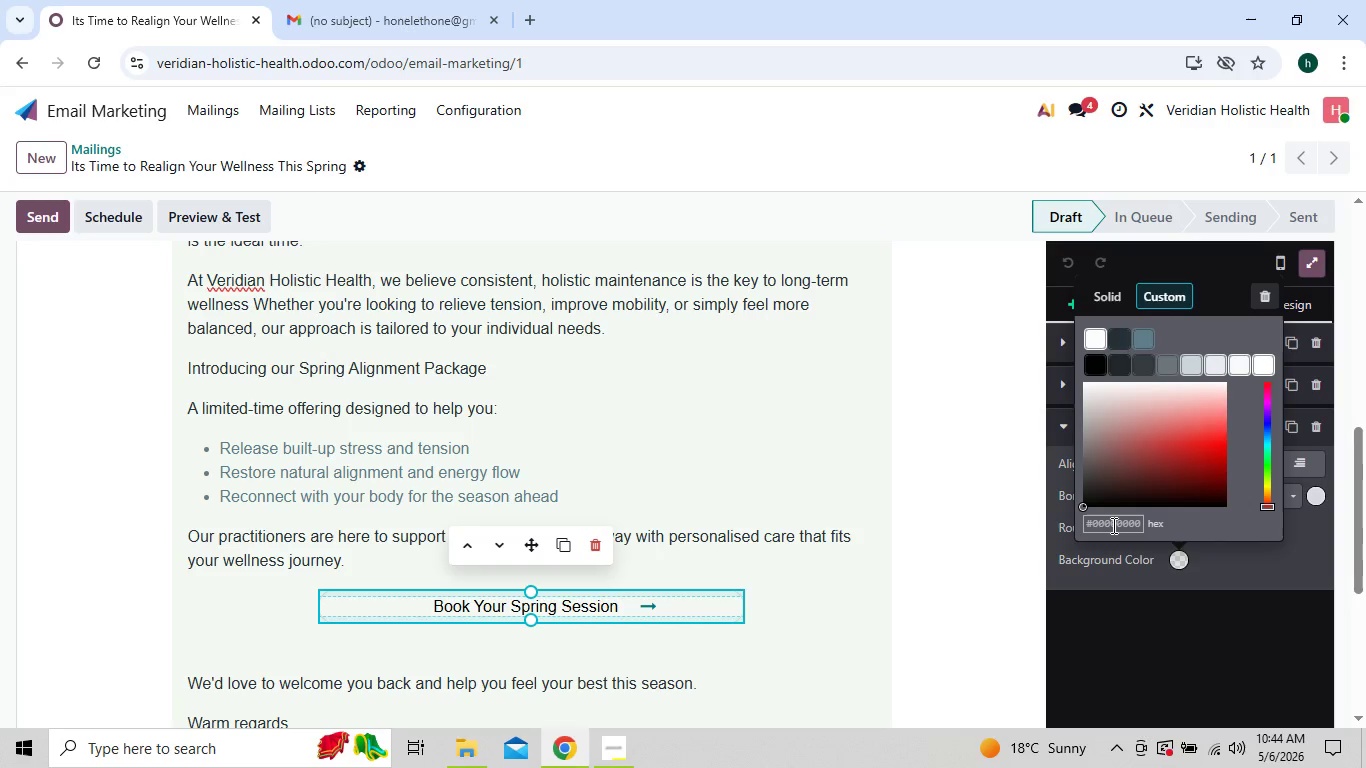 
type(2e)
 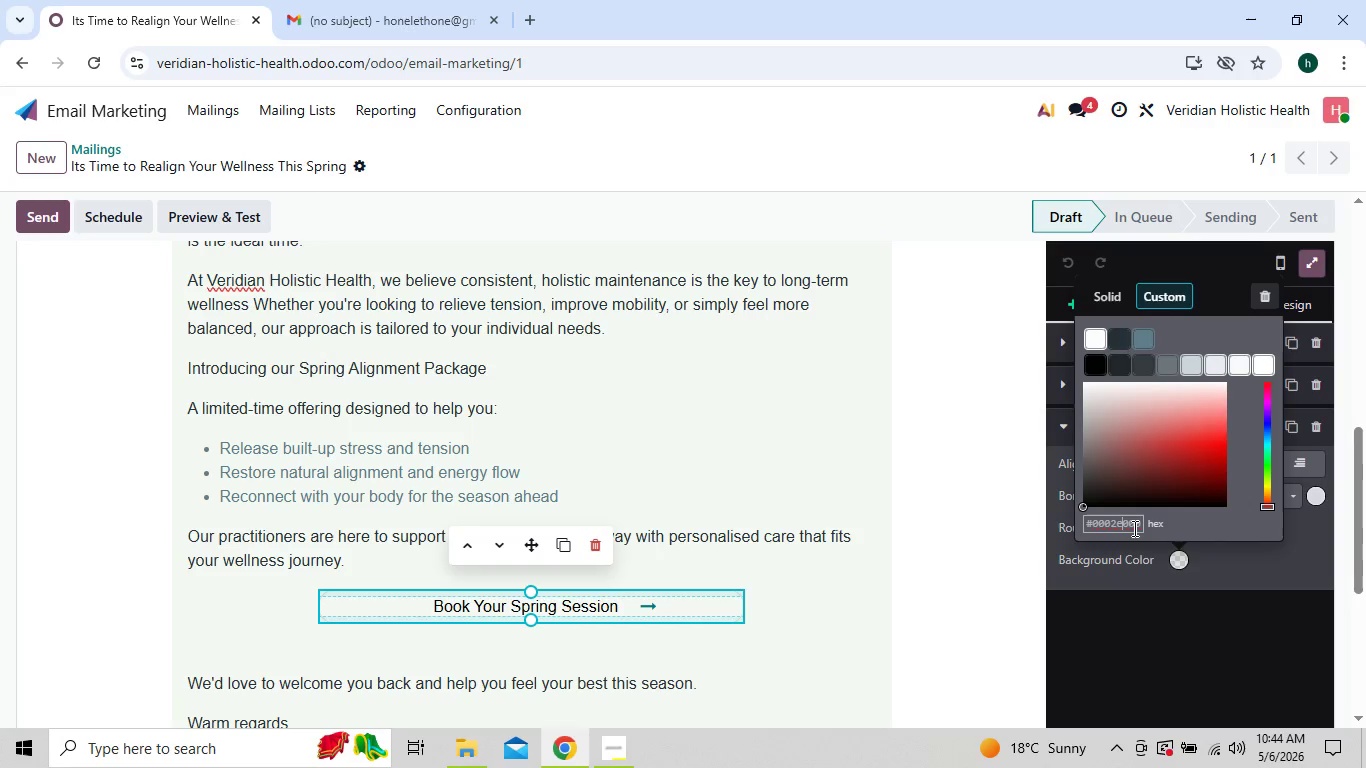 
left_click([1139, 528])
 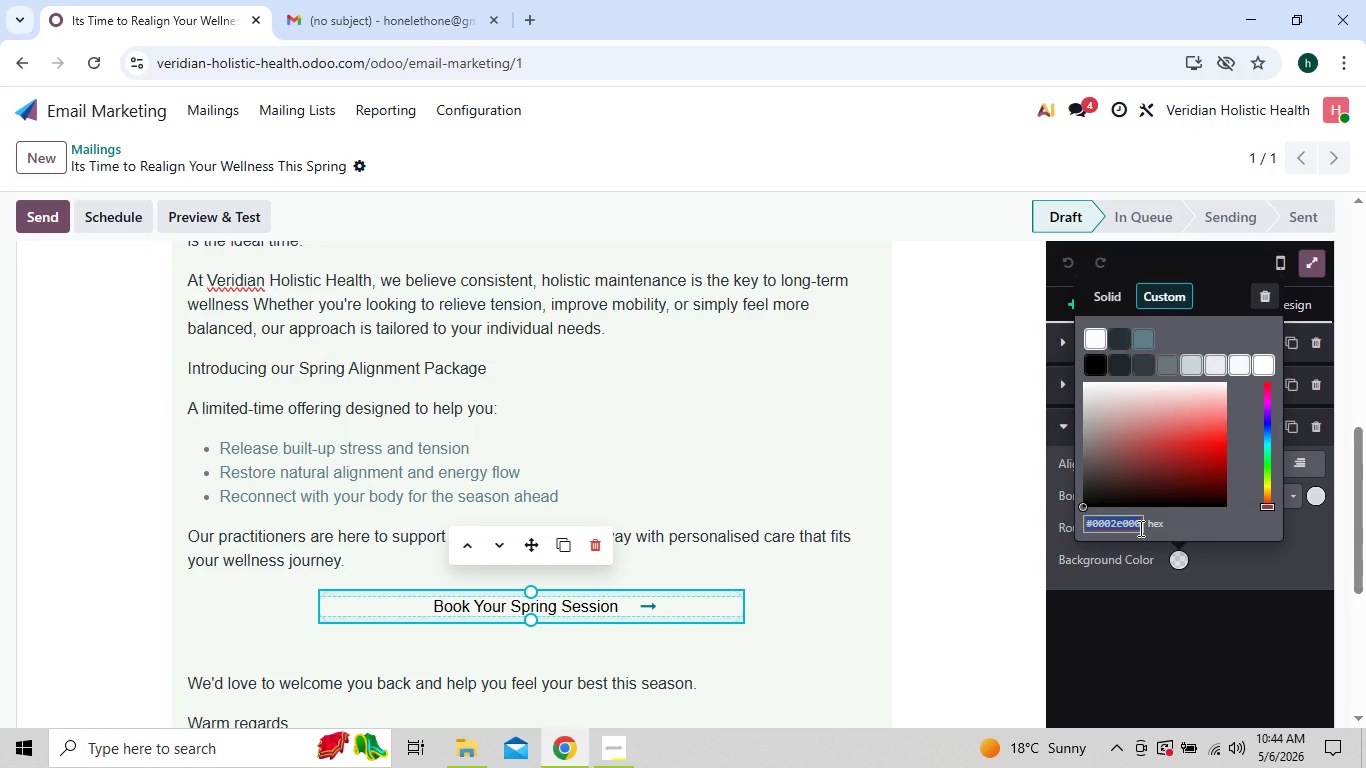 
wait(9.89)
 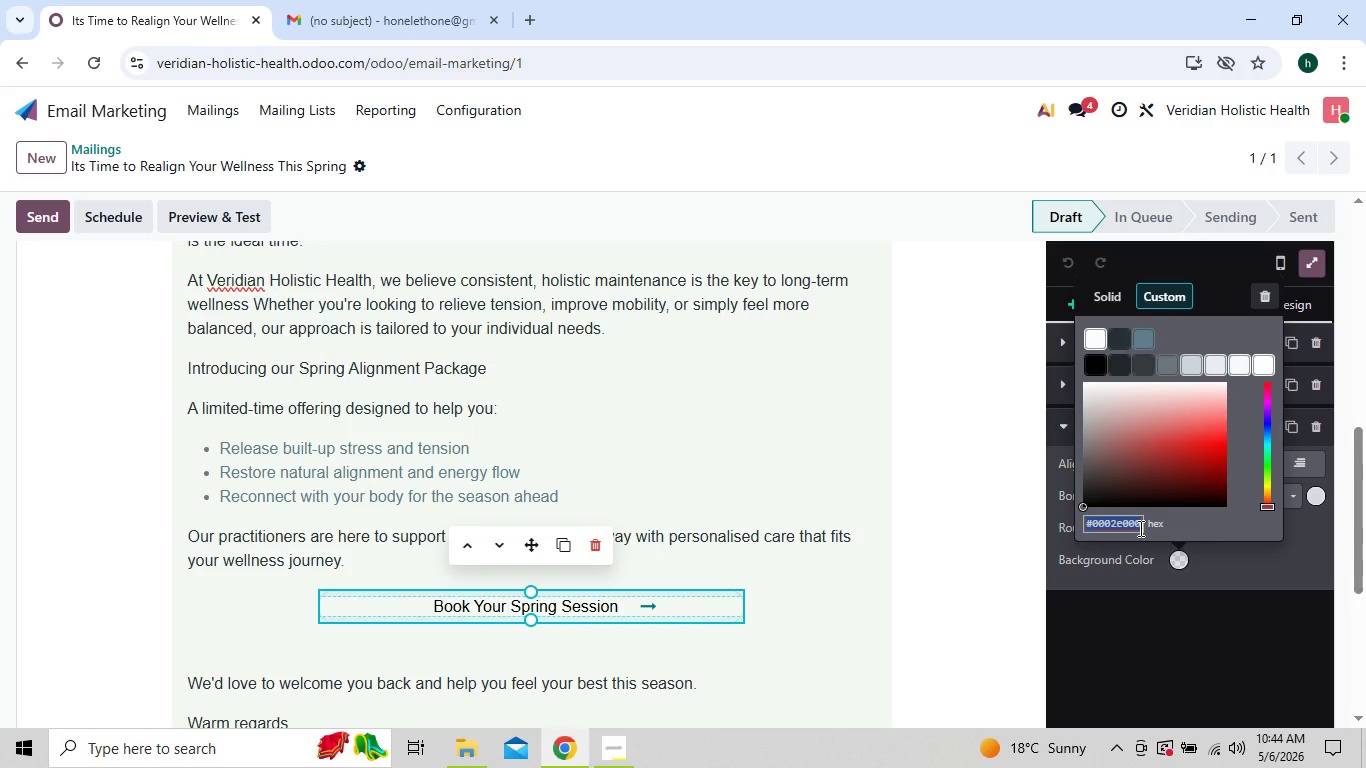 
type(2e)
 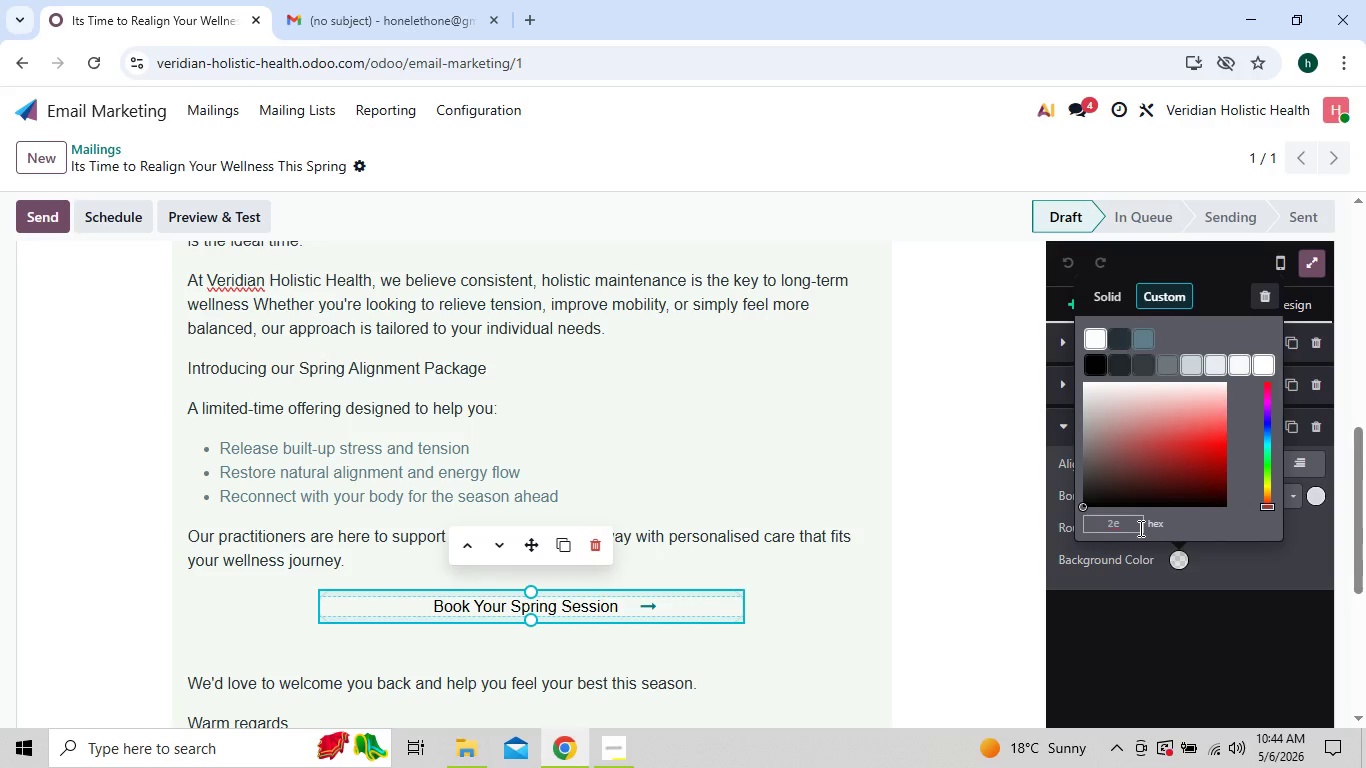 
key(7)
 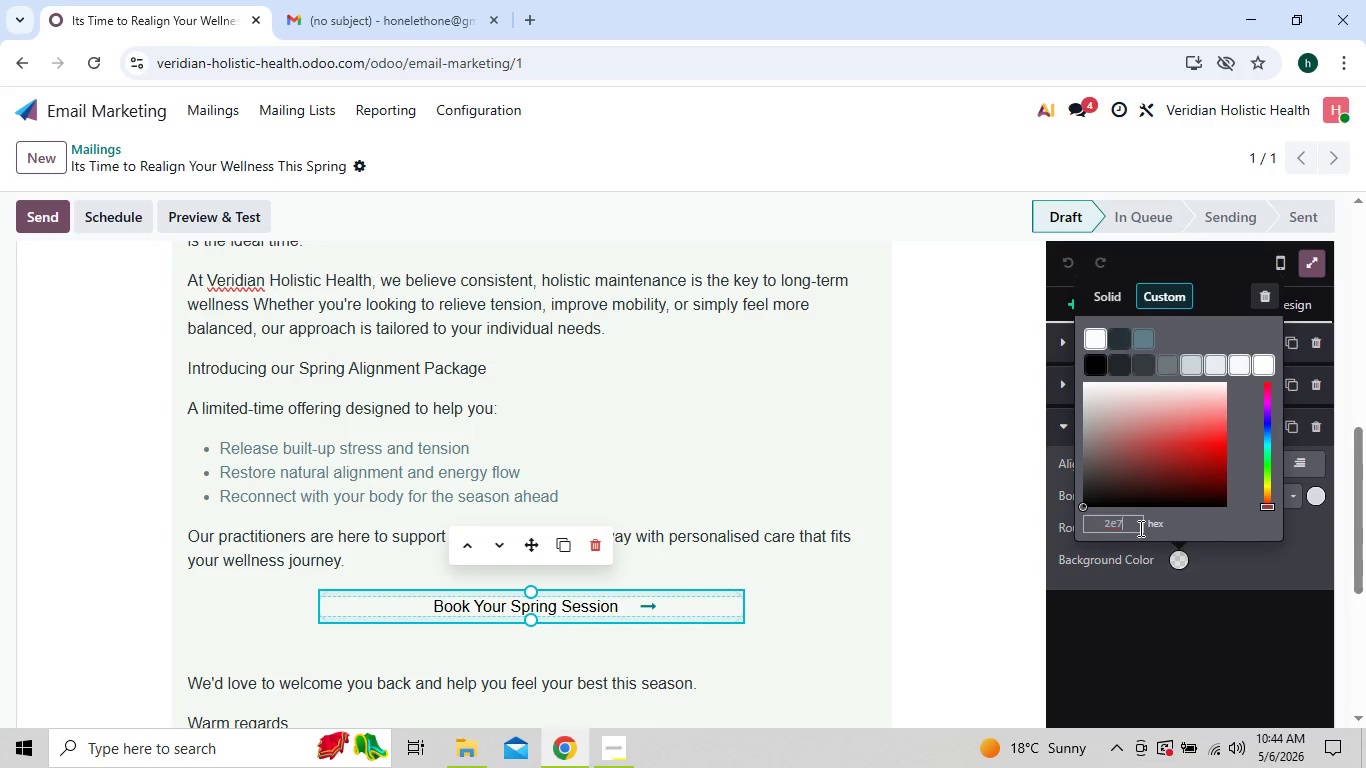 
type(d32)
 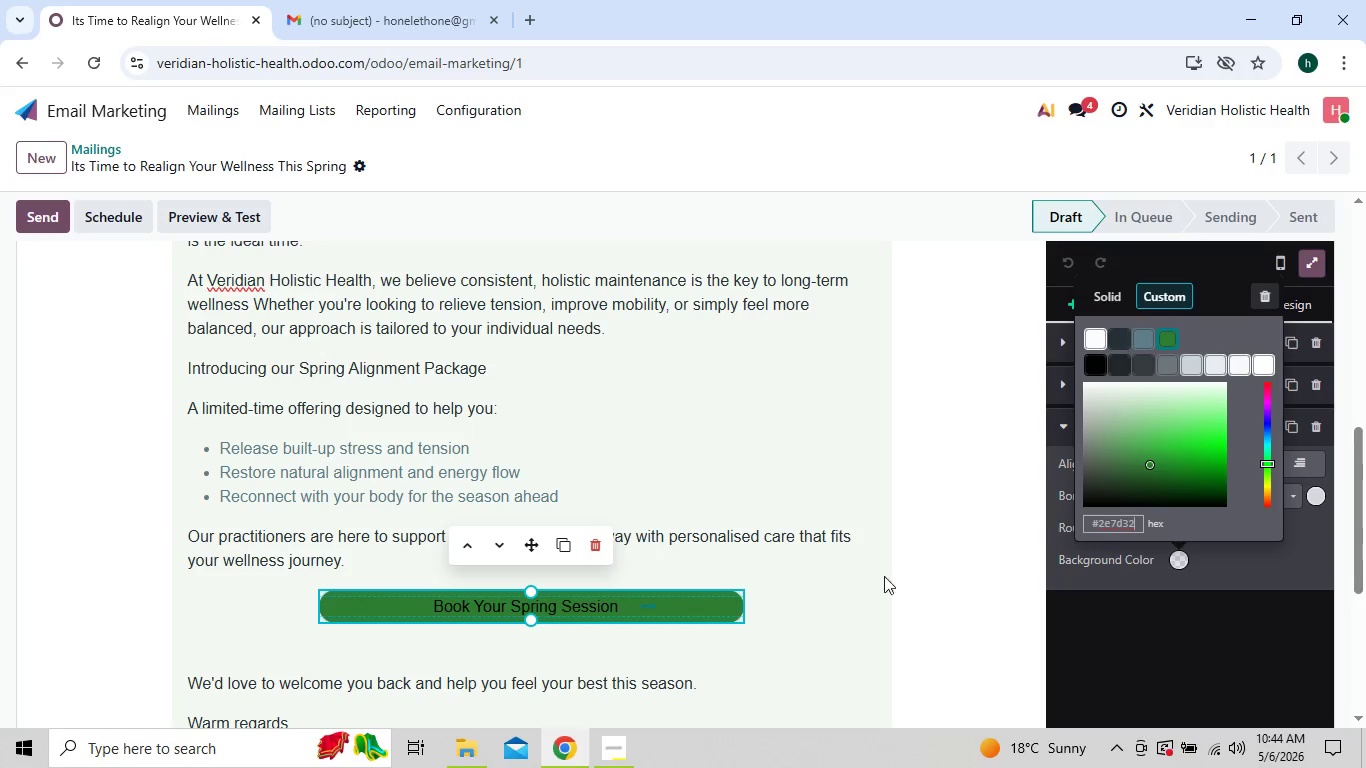 
left_click([842, 587])
 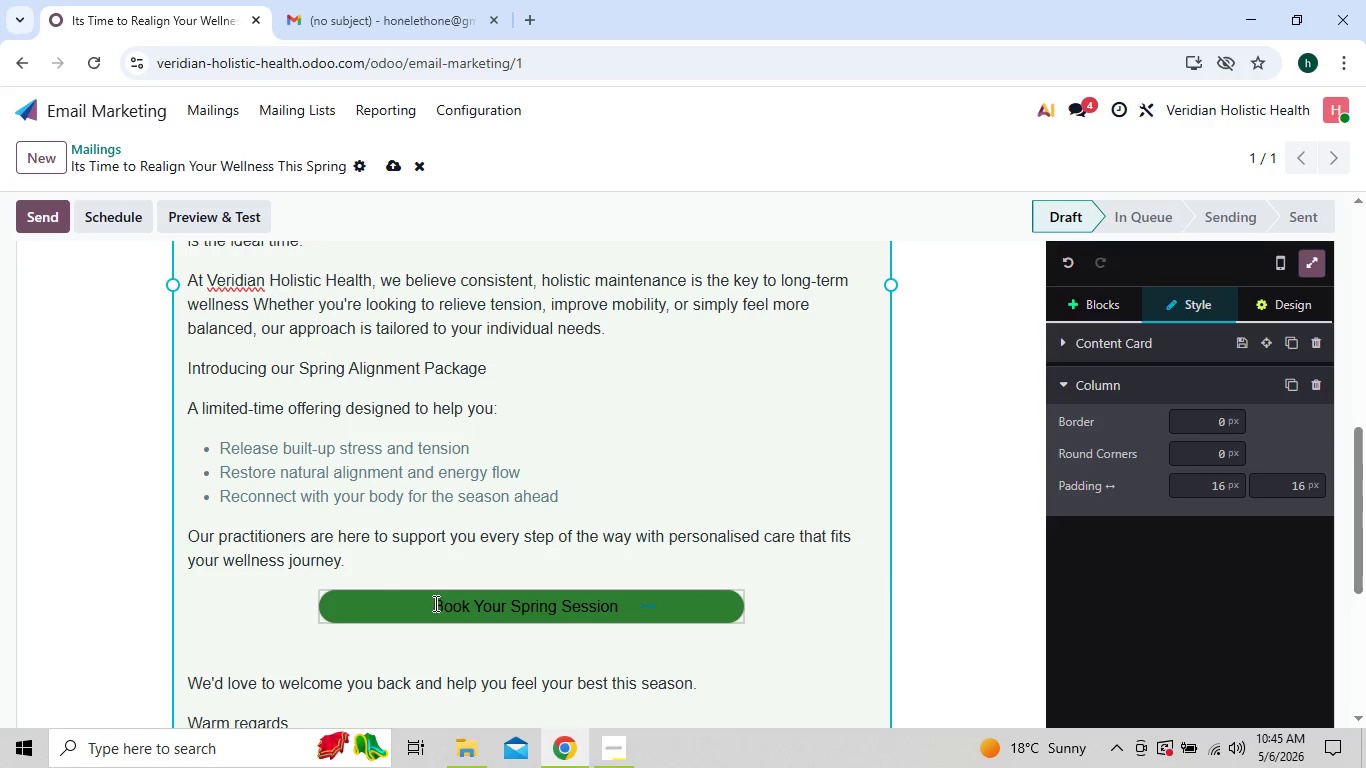 
left_click_drag(start_coordinate=[433, 603], to_coordinate=[619, 595])
 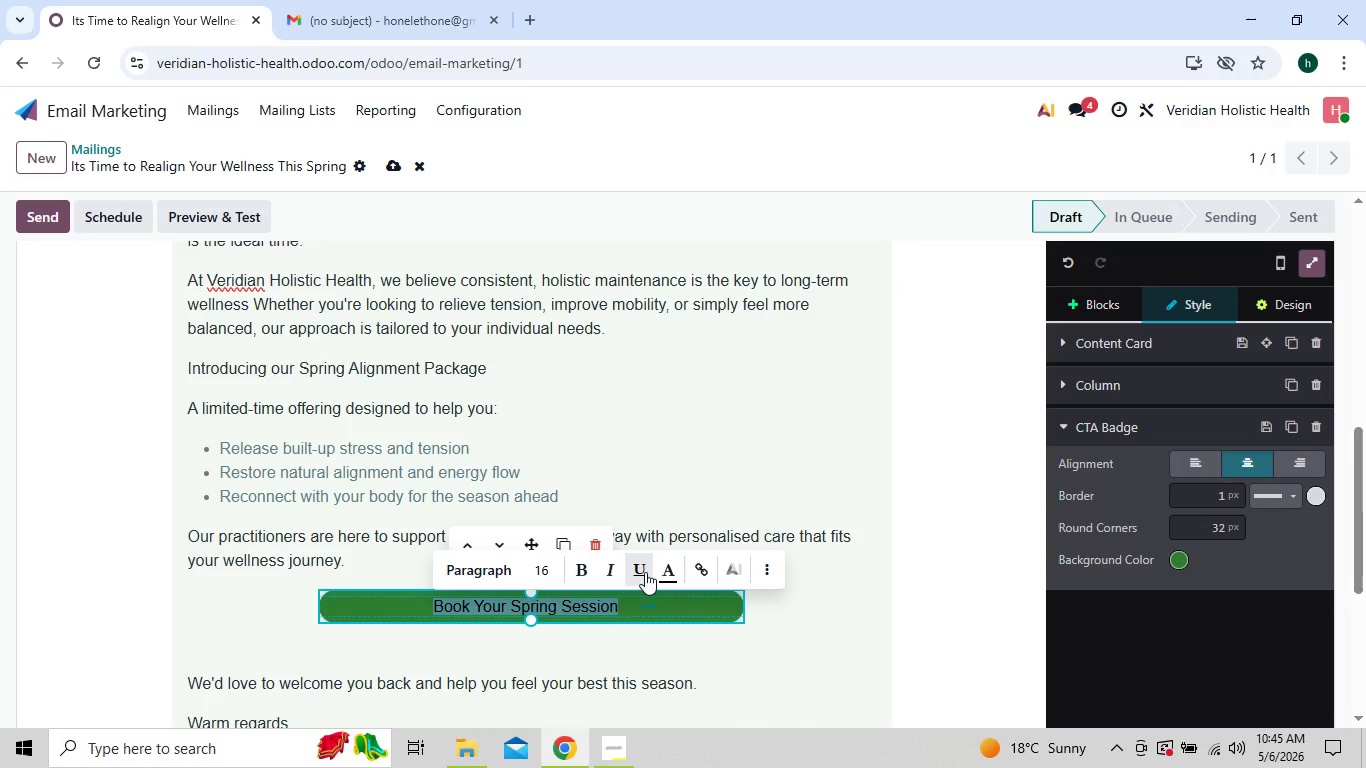 
left_click([661, 572])
 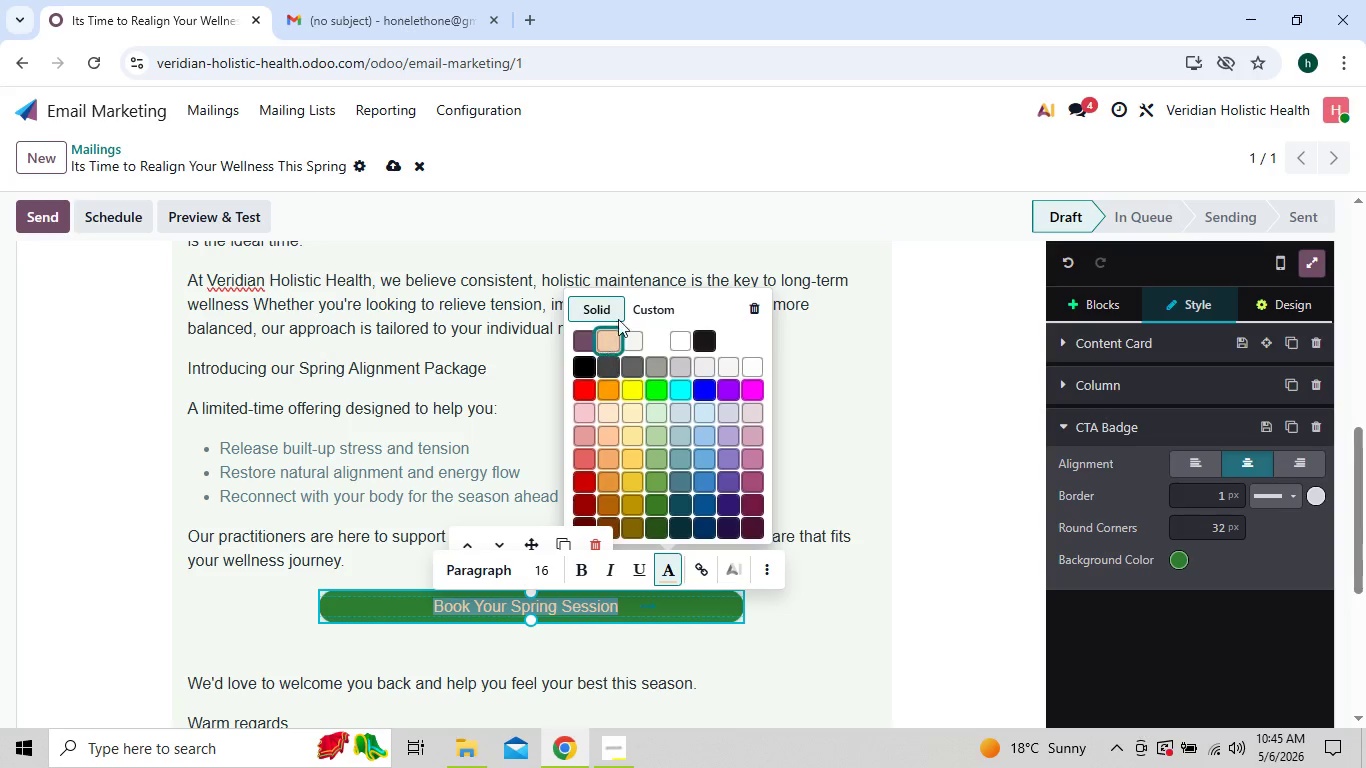 
left_click([643, 308])
 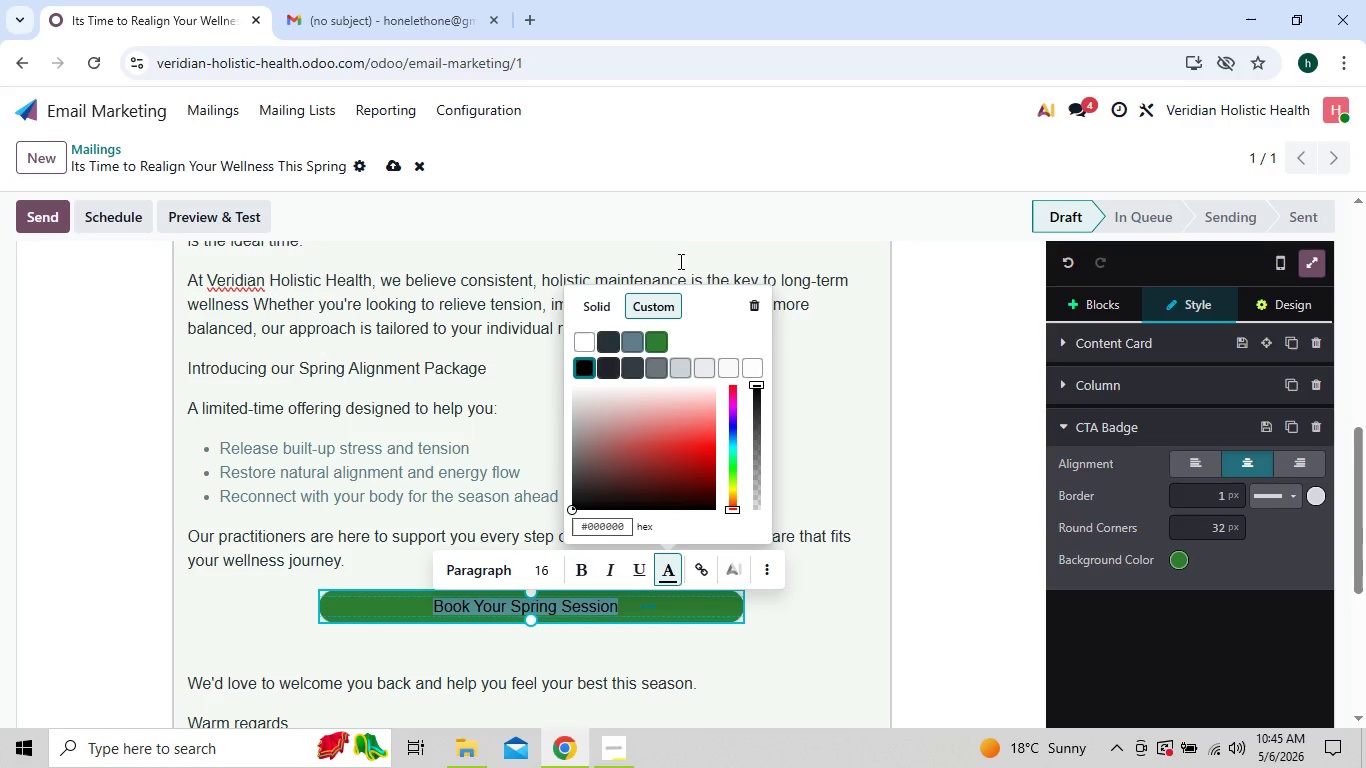 
wait(6.16)
 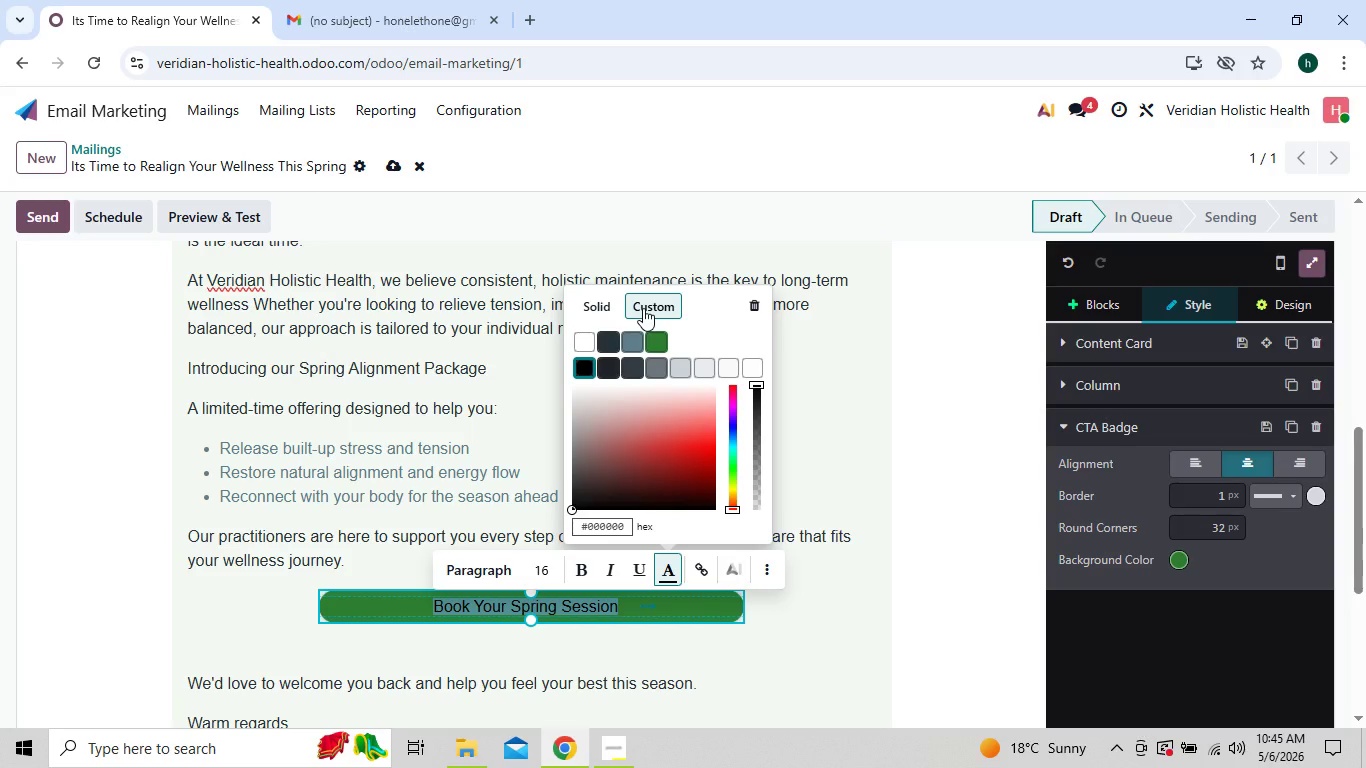 
left_click([601, 524])
 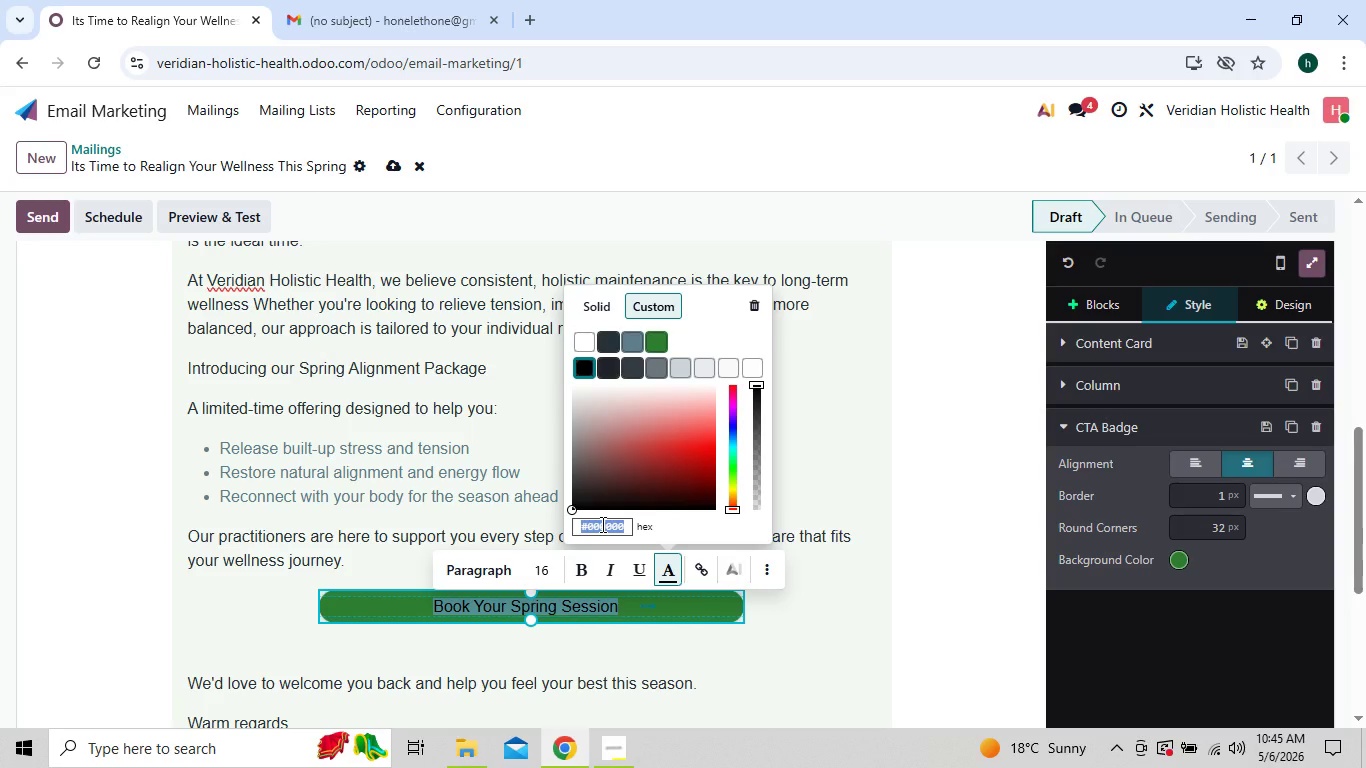 
type(ffffff)
 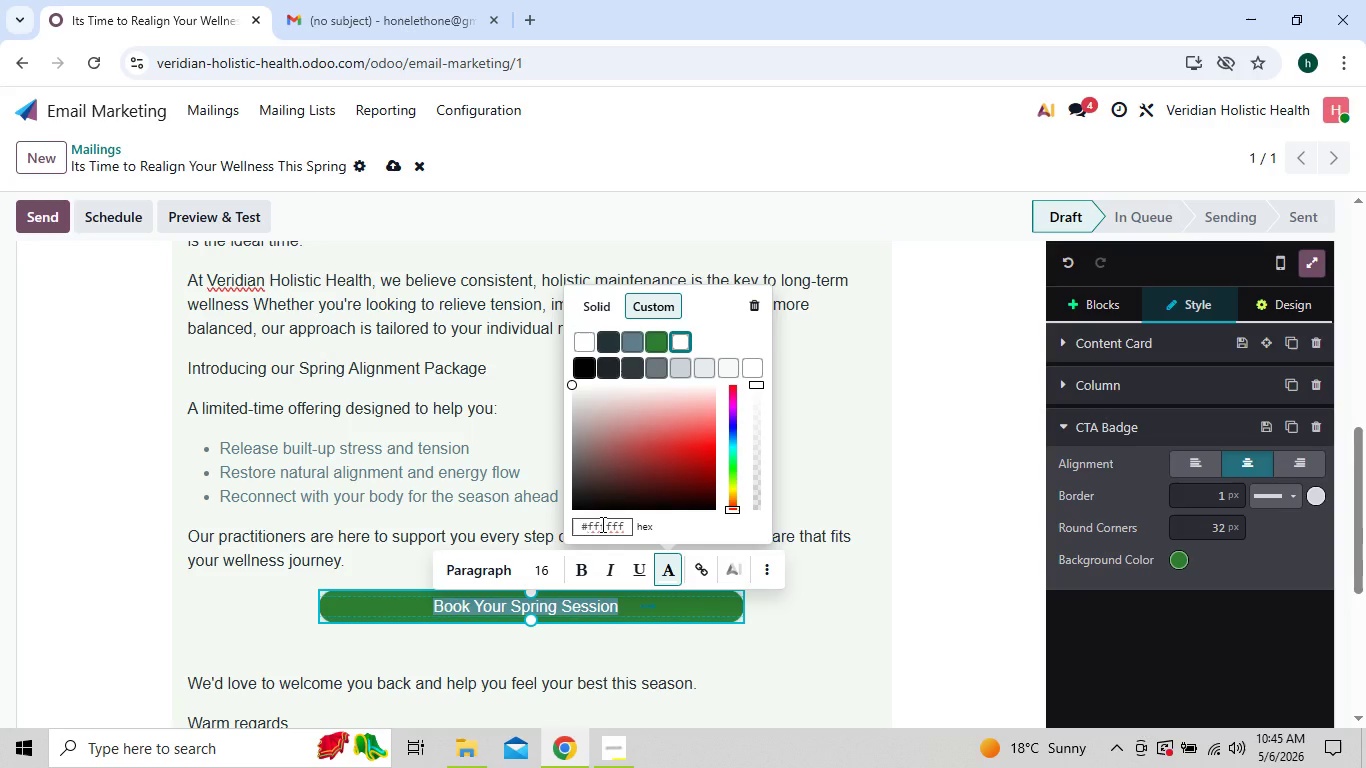 
wait(17.33)
 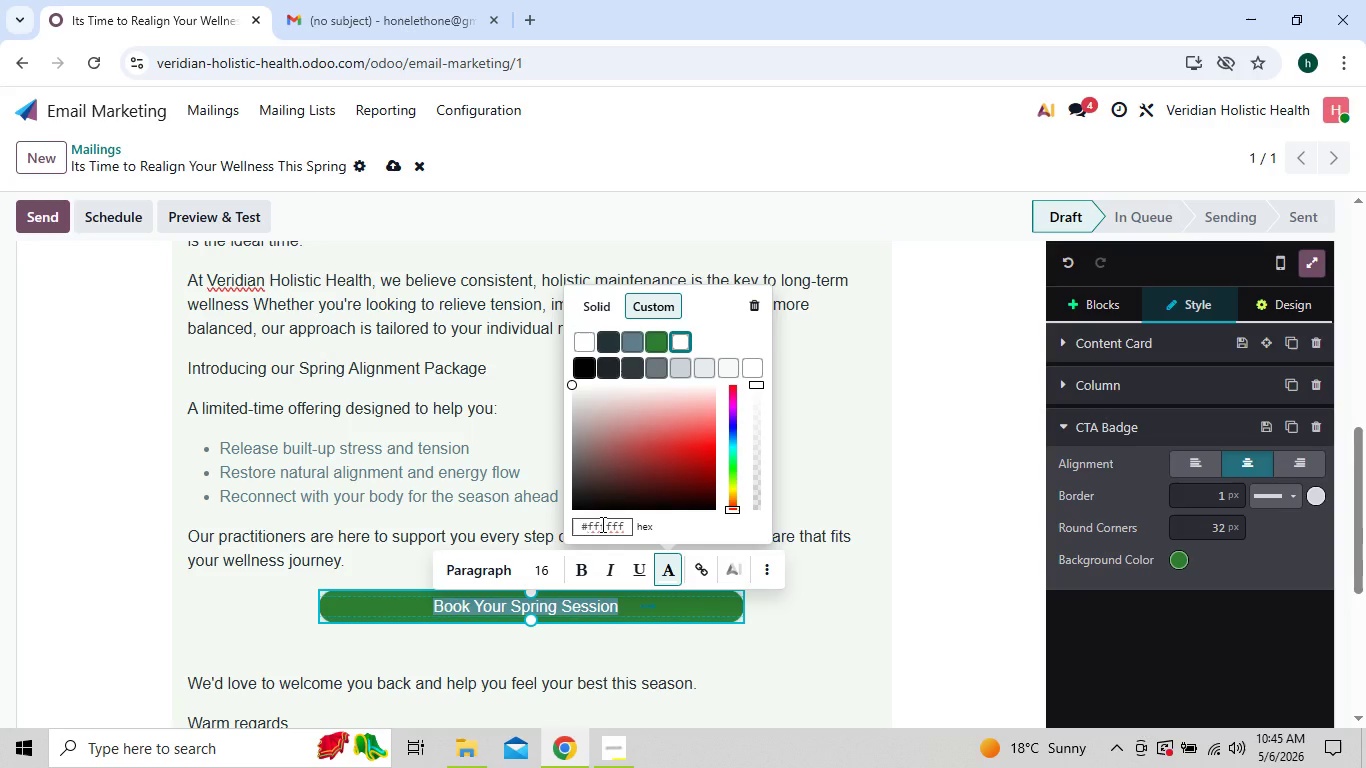 
left_click([846, 588])
 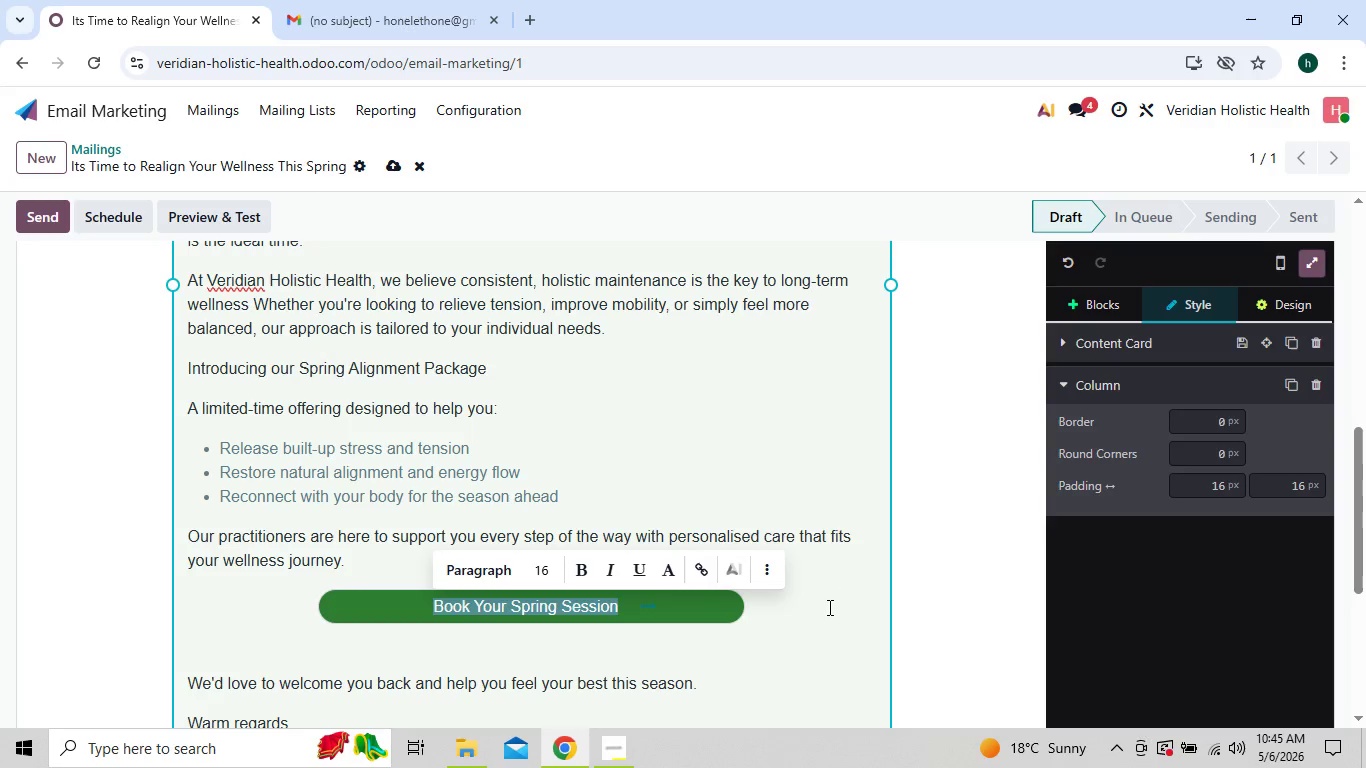 
left_click([817, 619])
 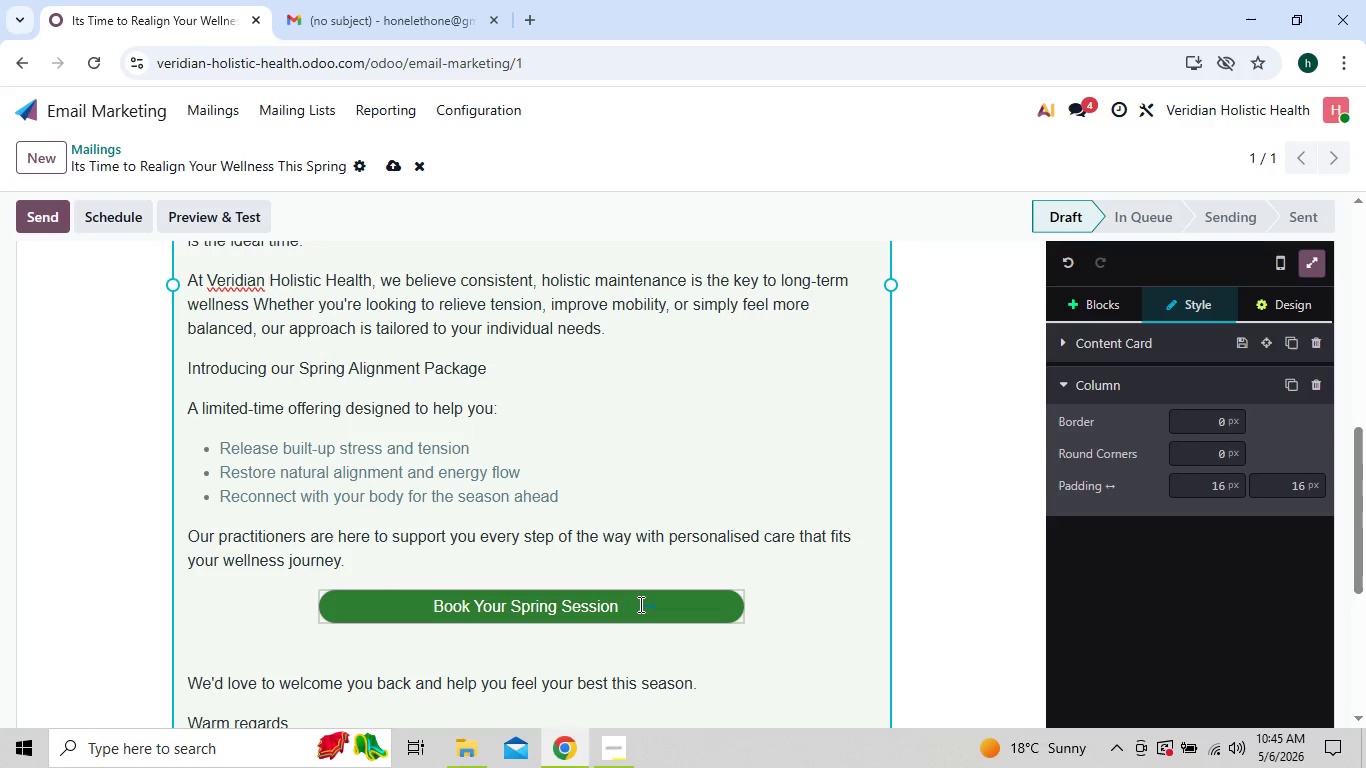 
wait(6.95)
 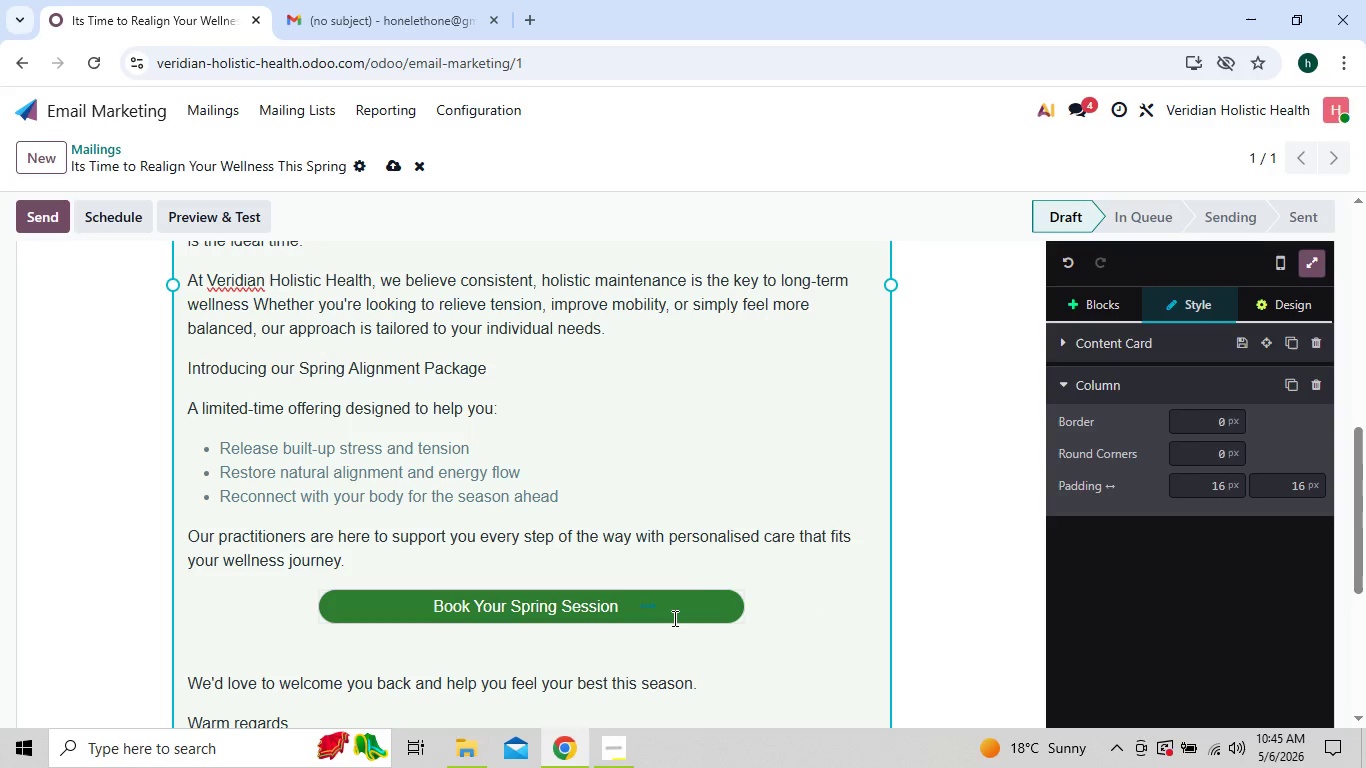 
left_click_drag(start_coordinate=[638, 605], to_coordinate=[657, 606])
 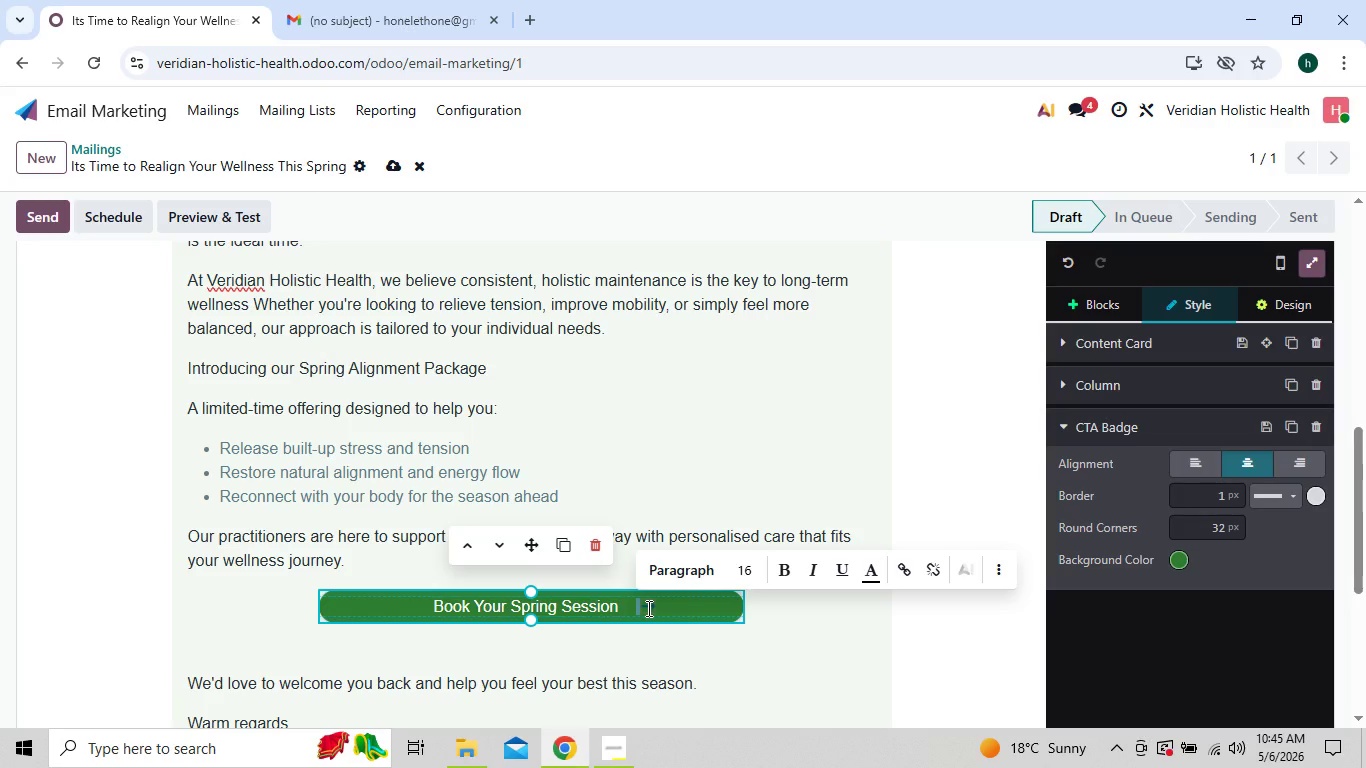 
left_click([647, 608])
 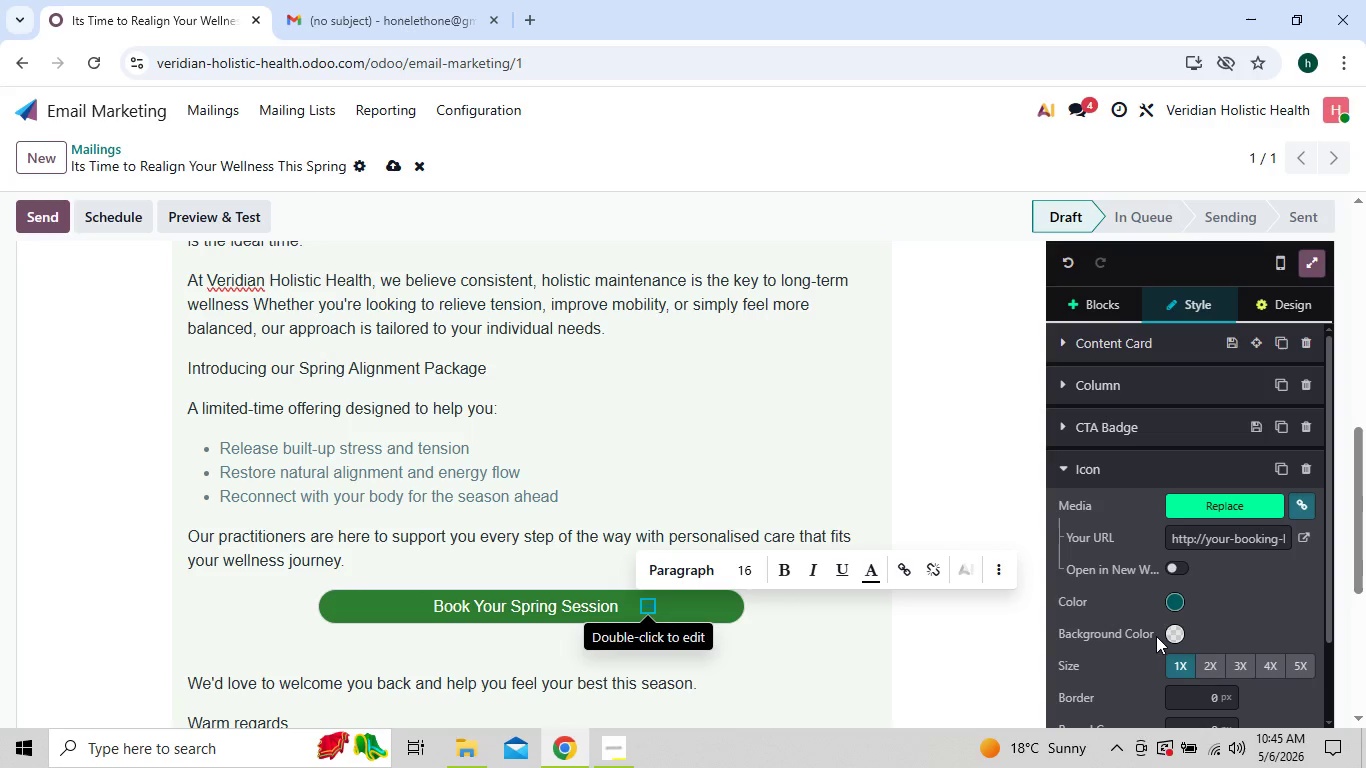 
left_click([1168, 630])
 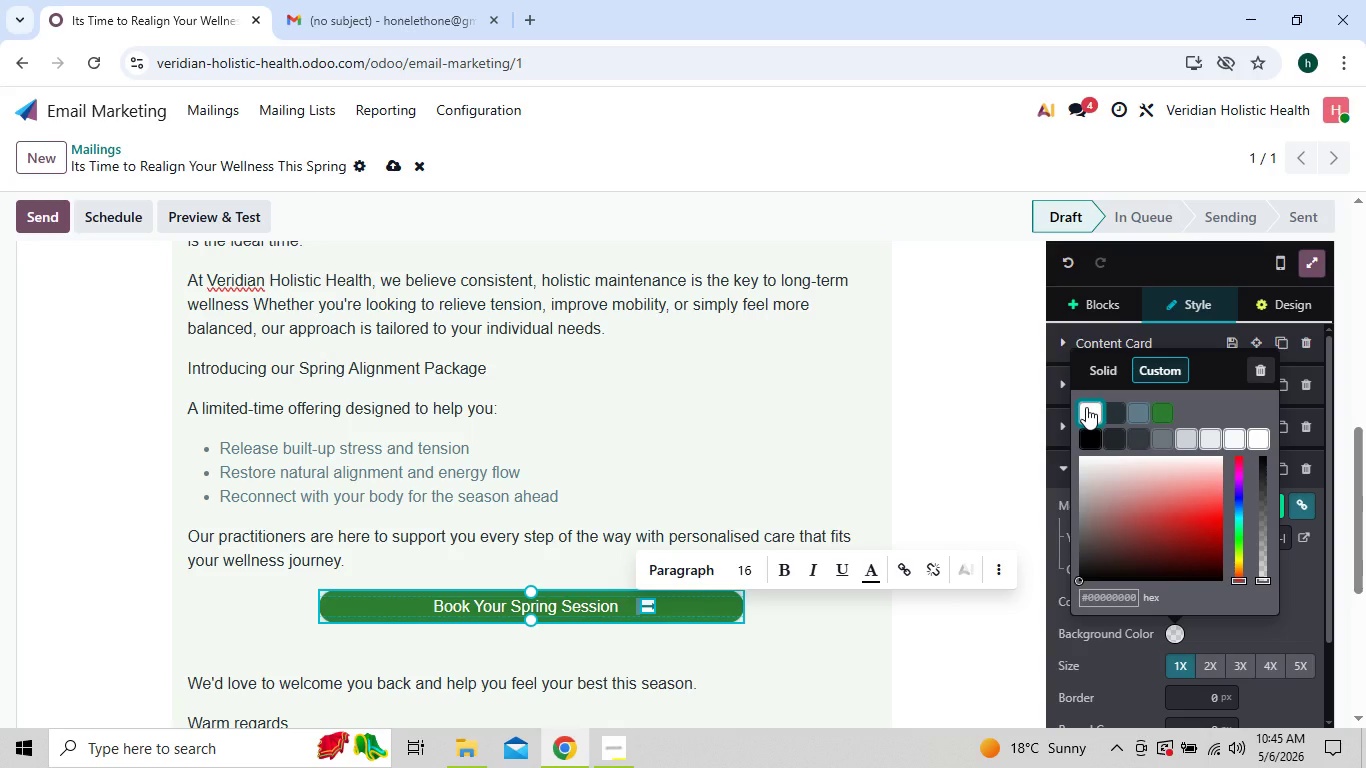 
wait(5.02)
 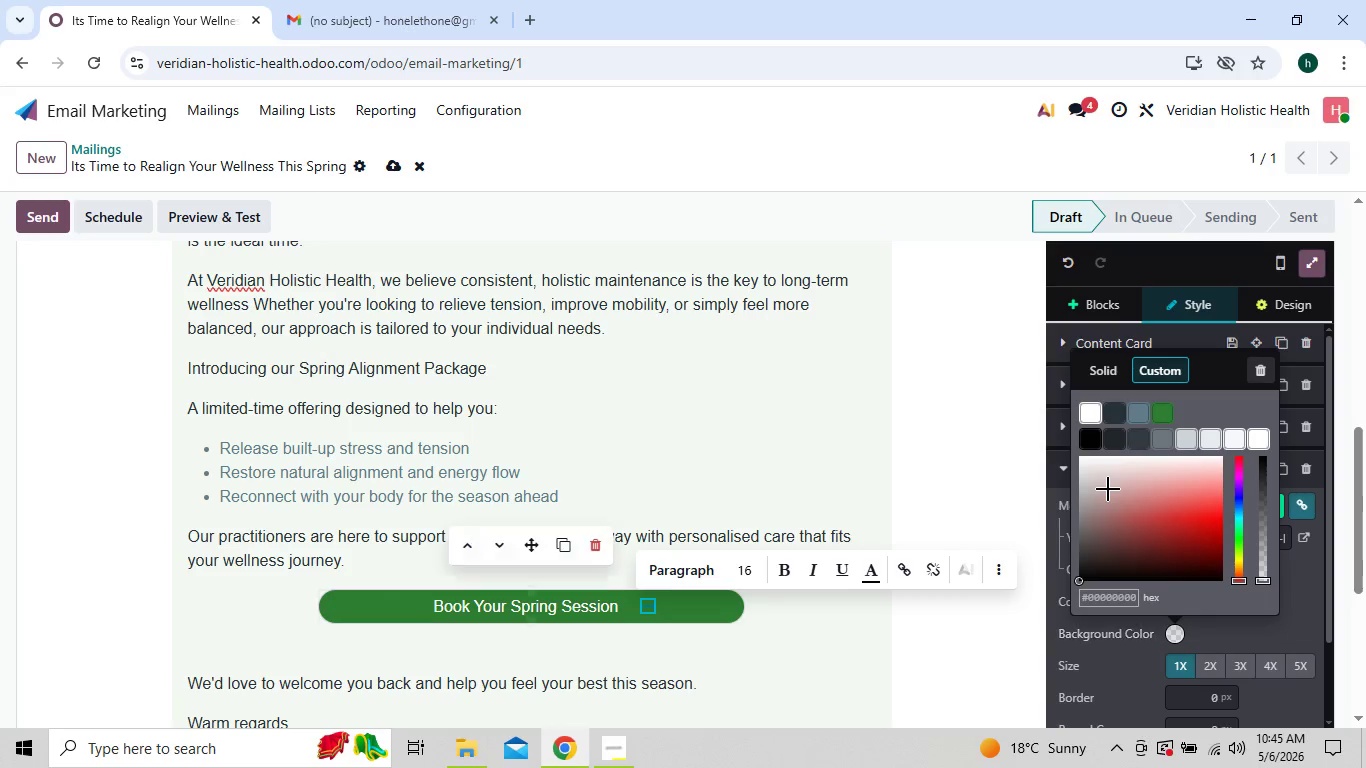 
left_click([1162, 406])
 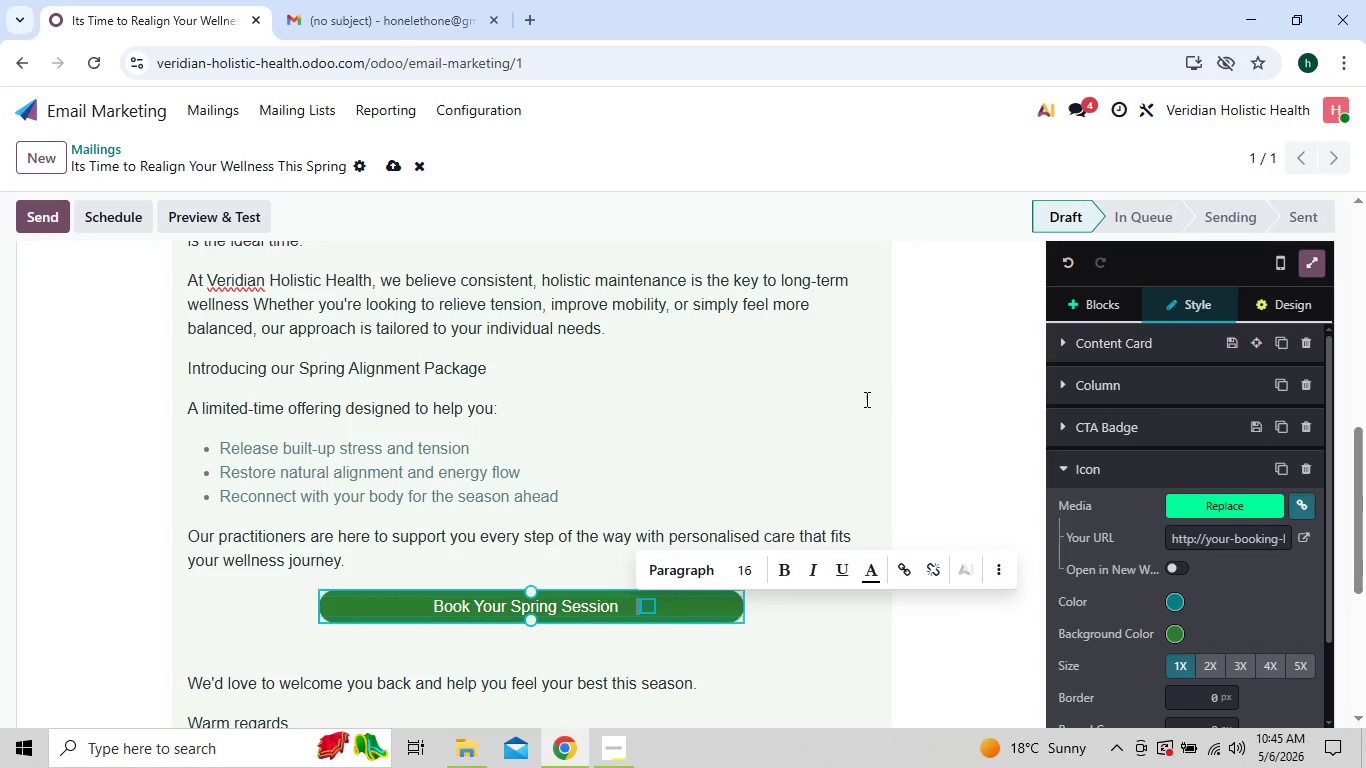 
left_click([830, 405])
 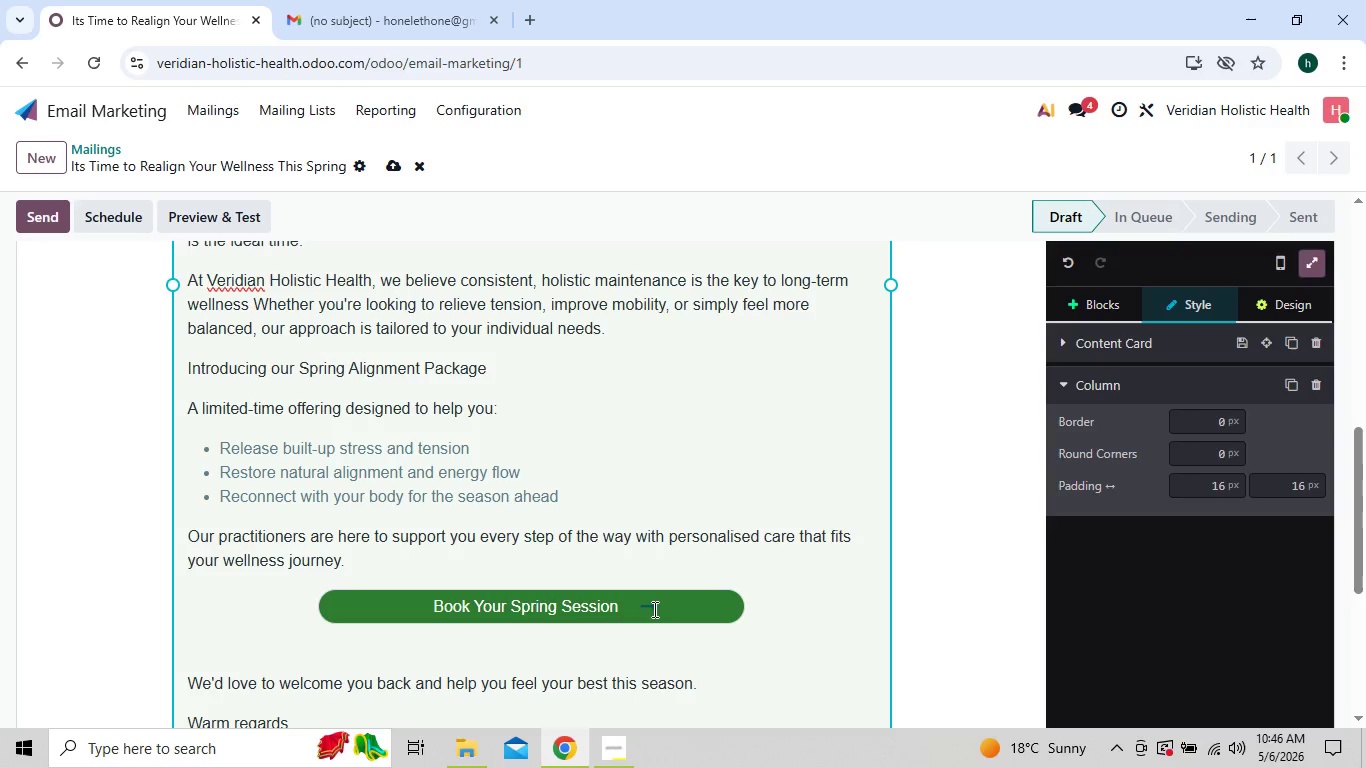 
left_click([647, 601])
 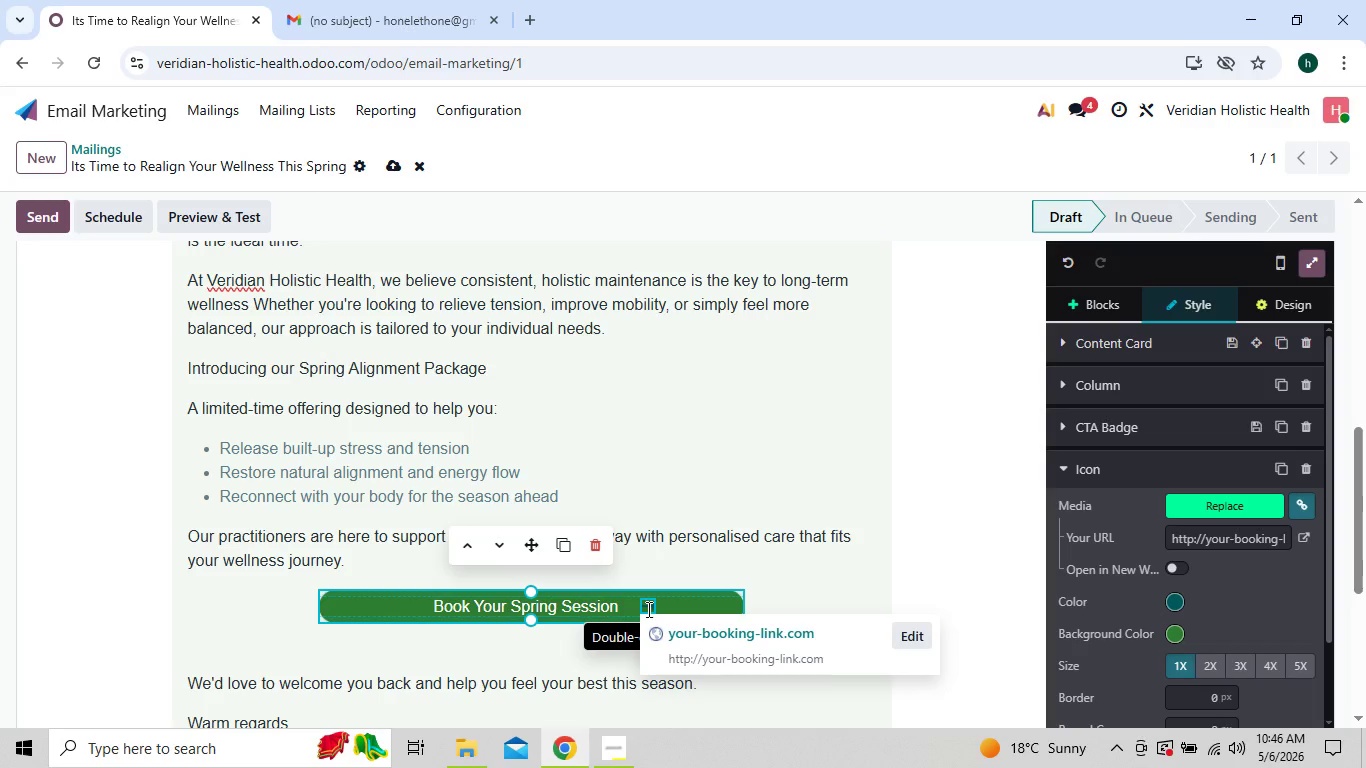 
wait(8.12)
 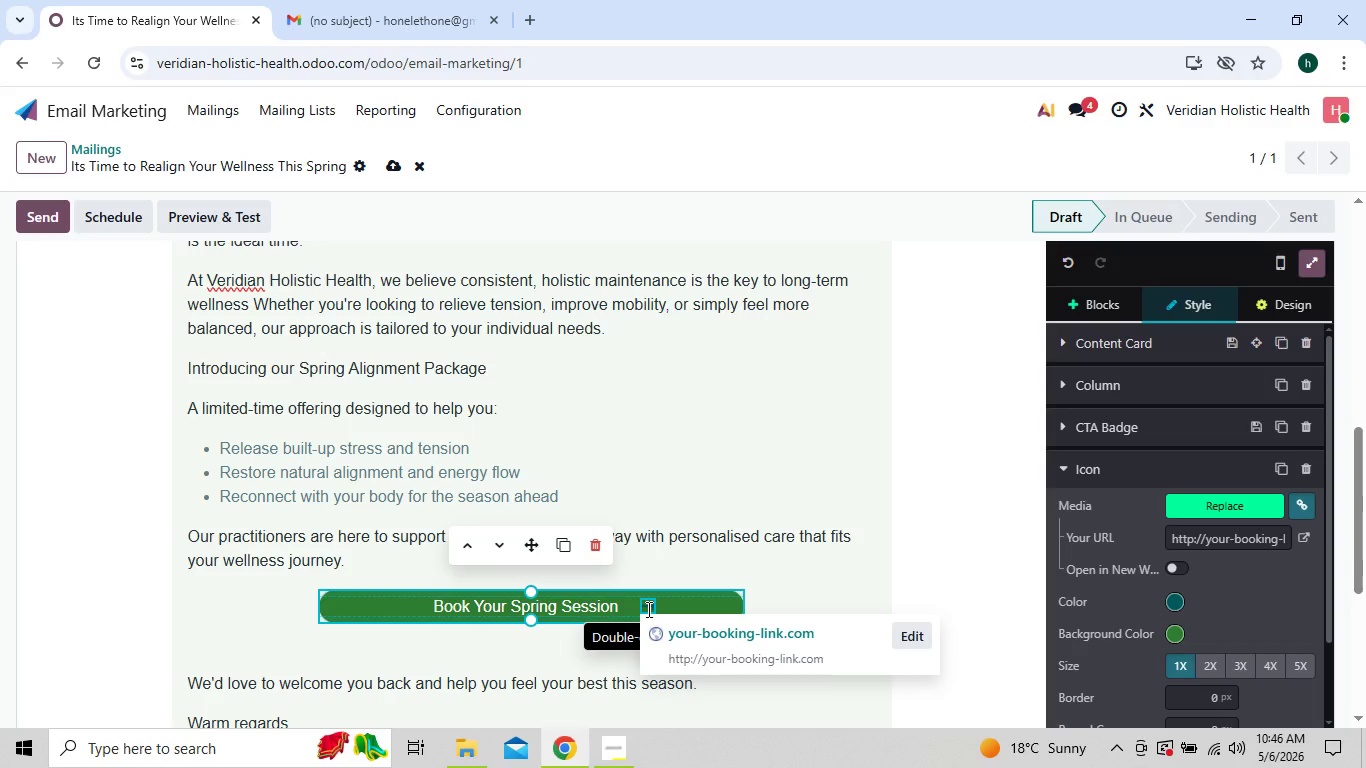 
left_click([1175, 603])
 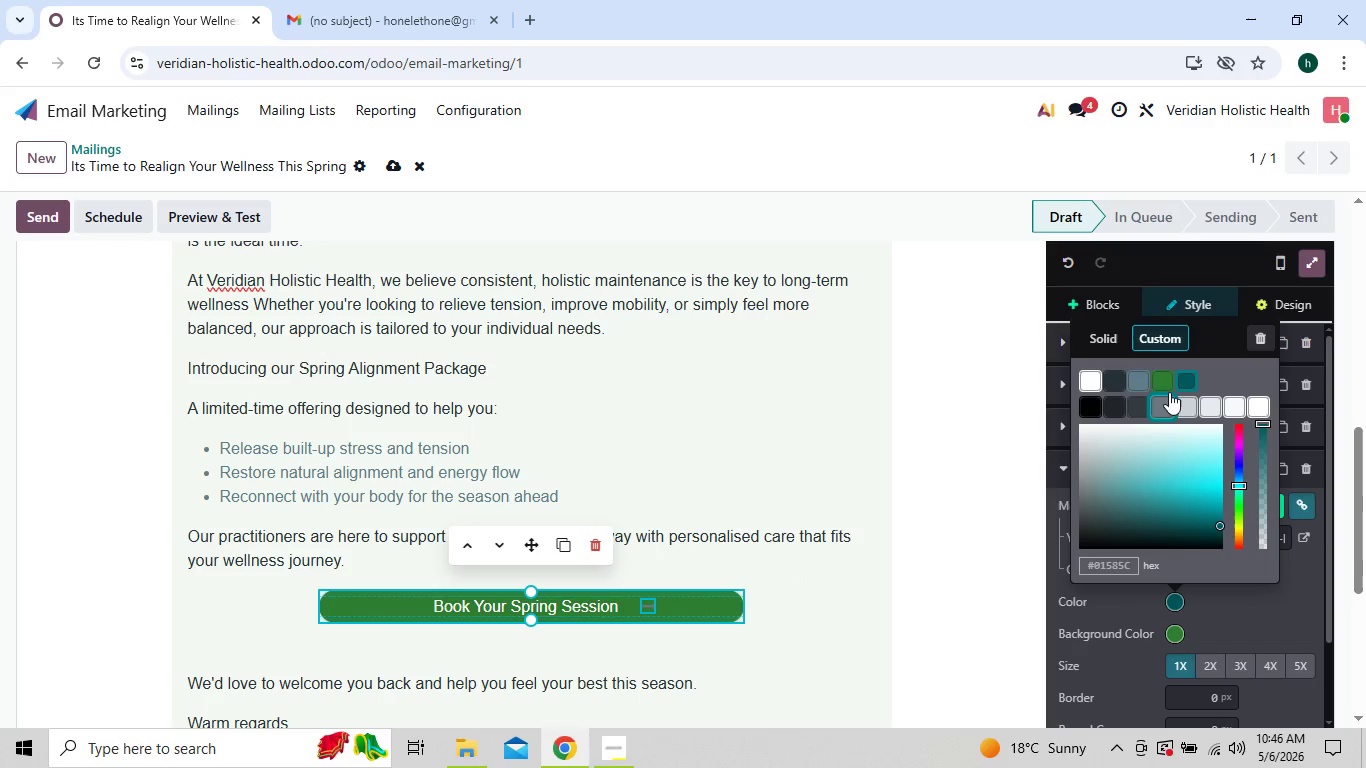 
left_click([1169, 377])
 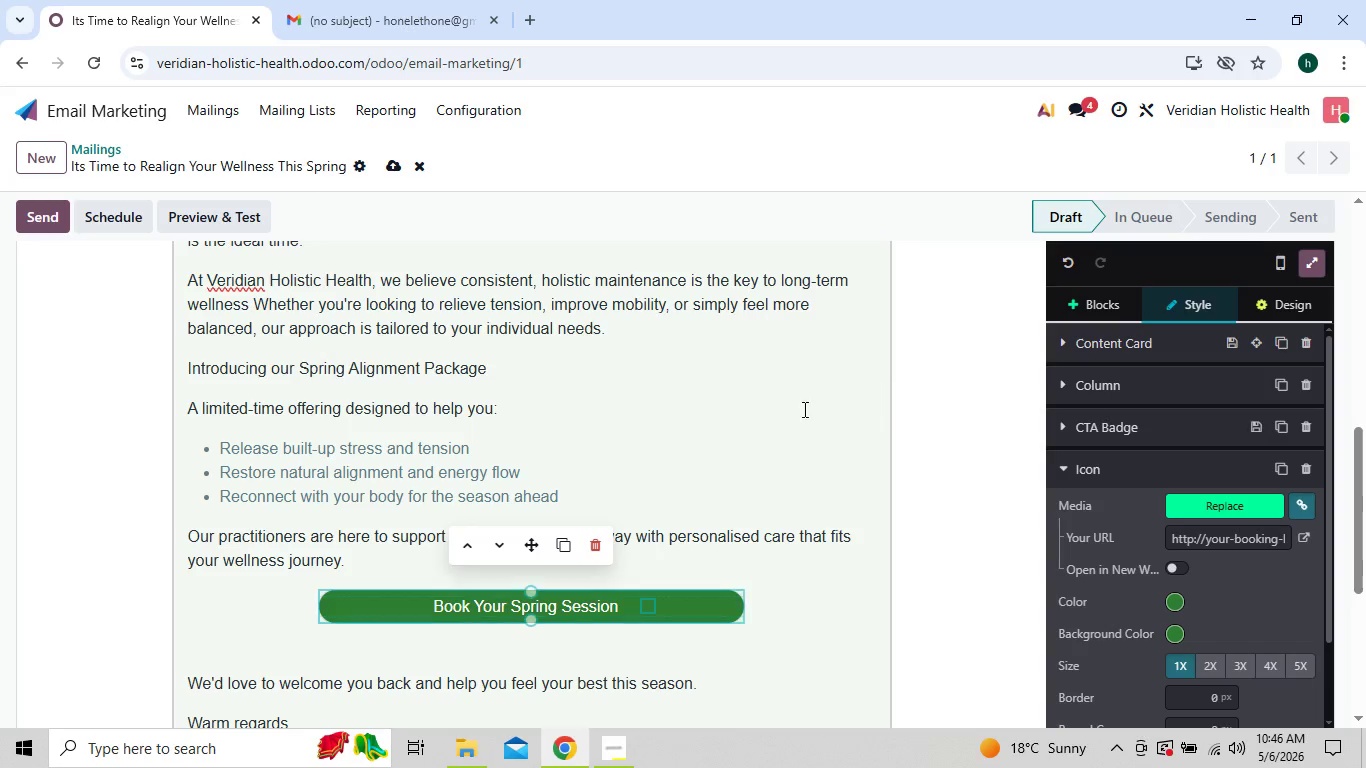 
left_click([763, 409])
 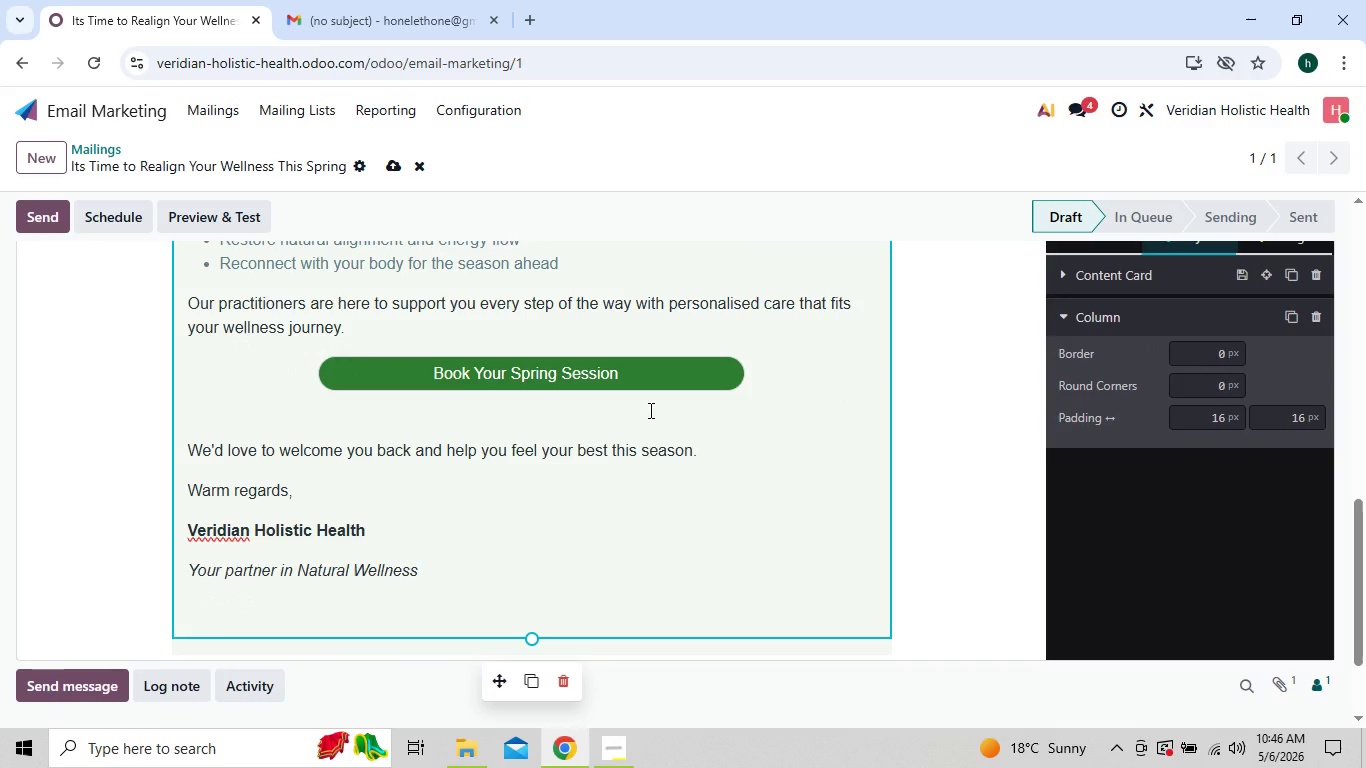 
wait(5.8)
 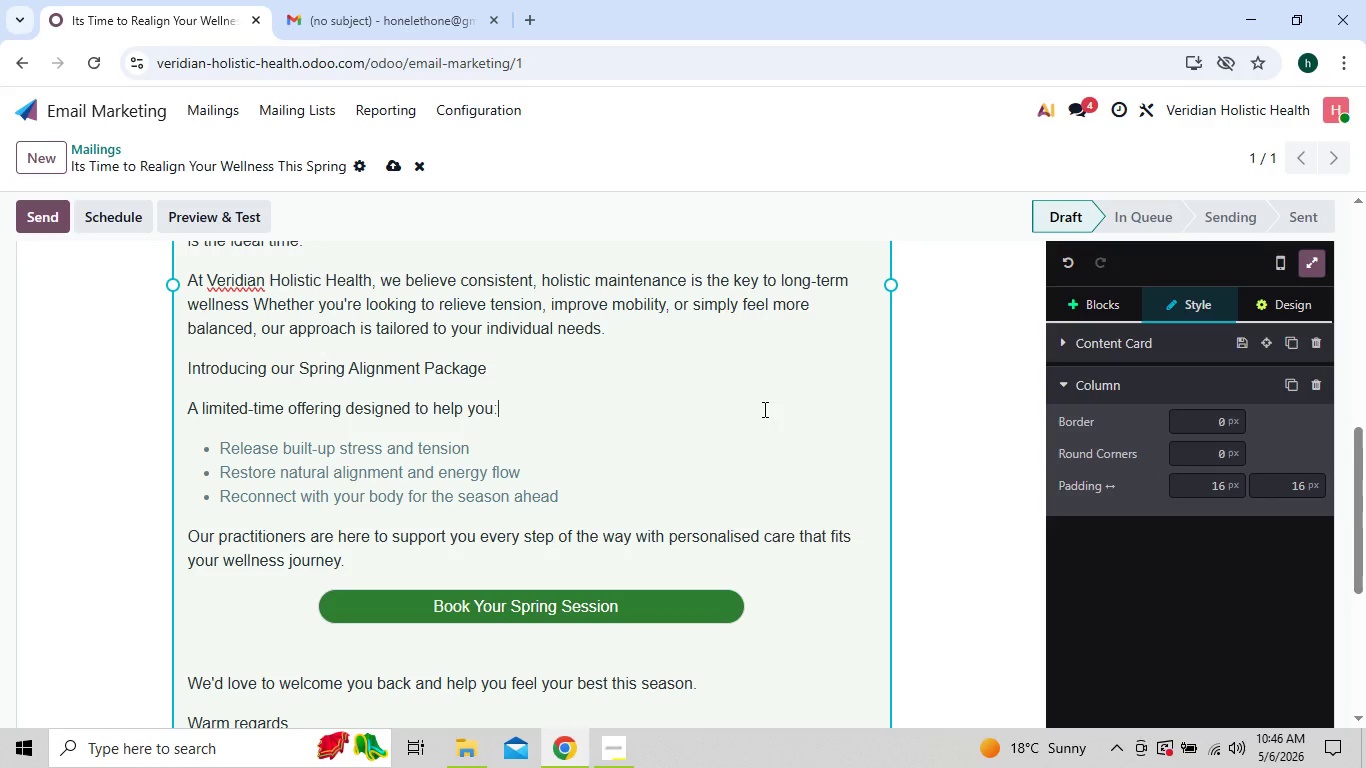 
left_click([503, 606])
 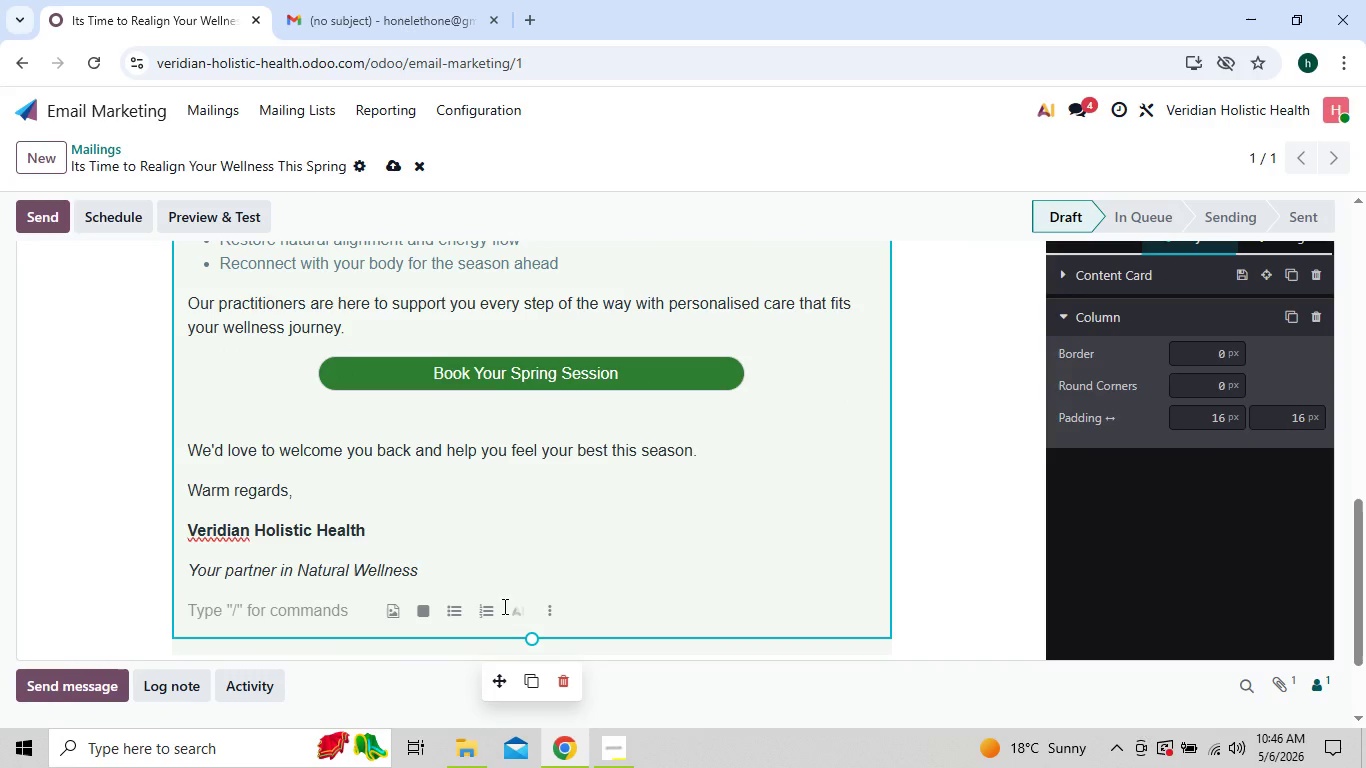 
key(Backspace)
 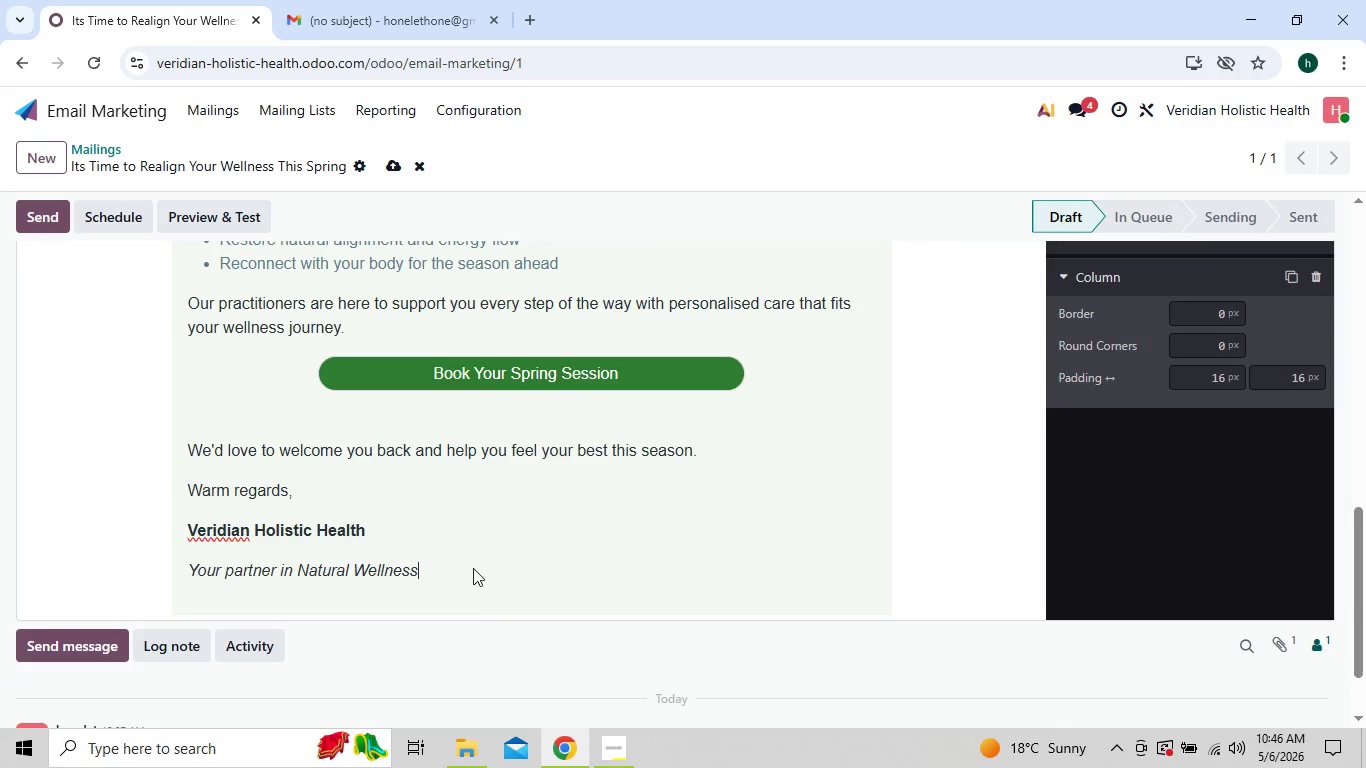 
left_click([466, 544])
 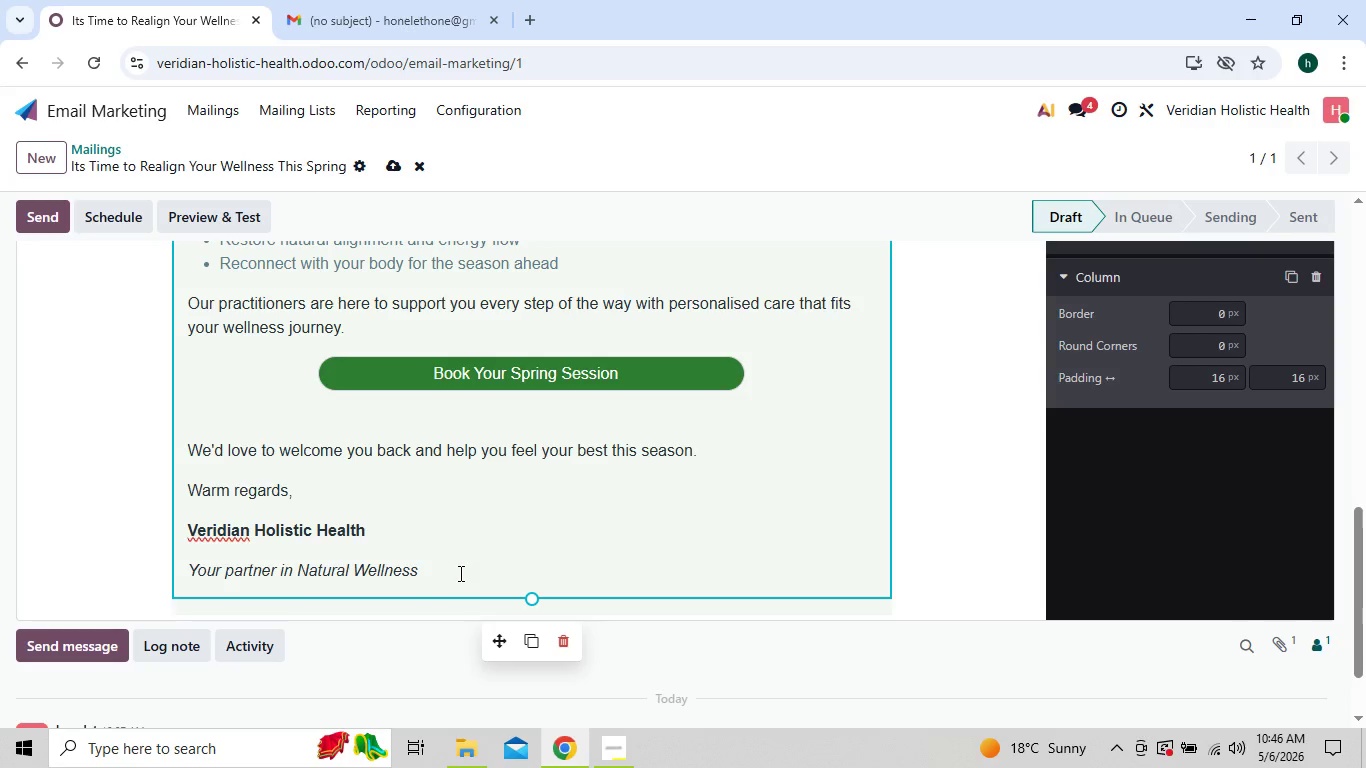 
key(Backspace)
 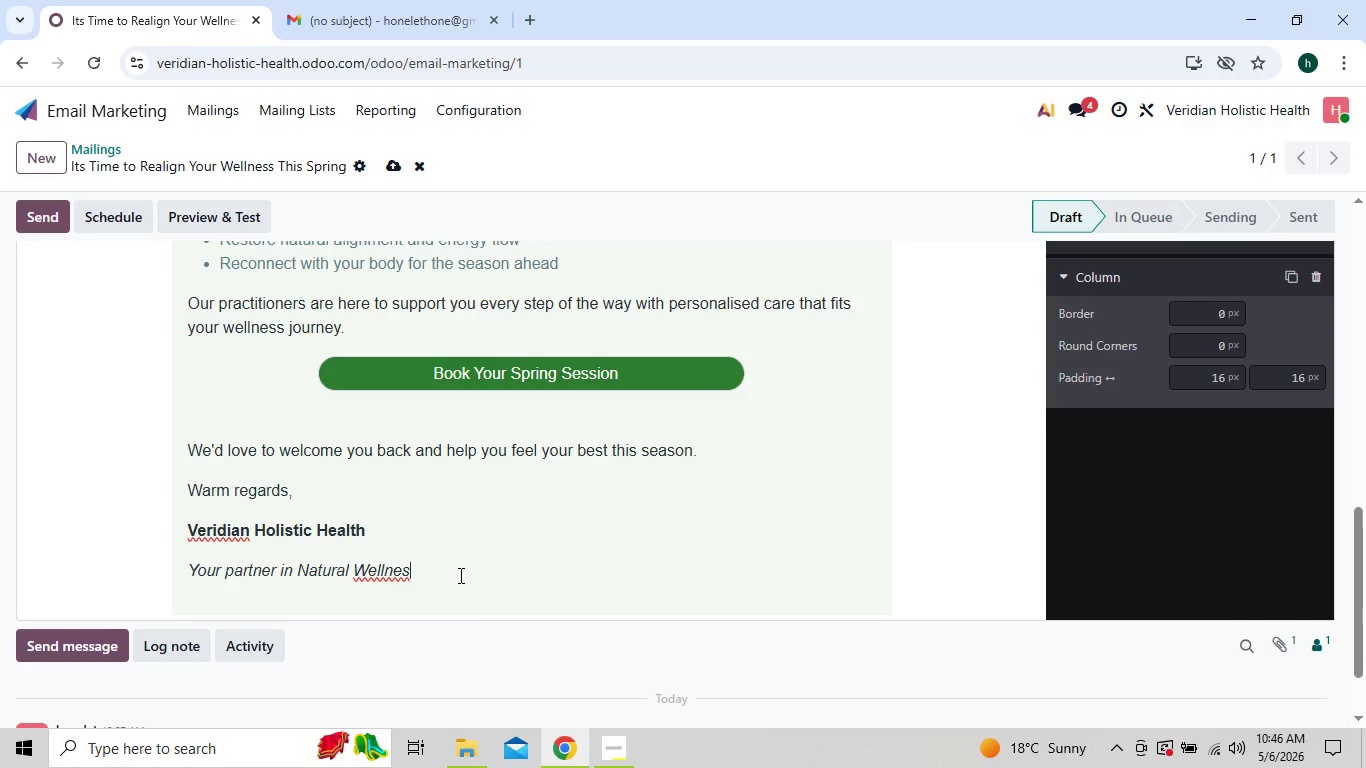 
key(Control+Z)
 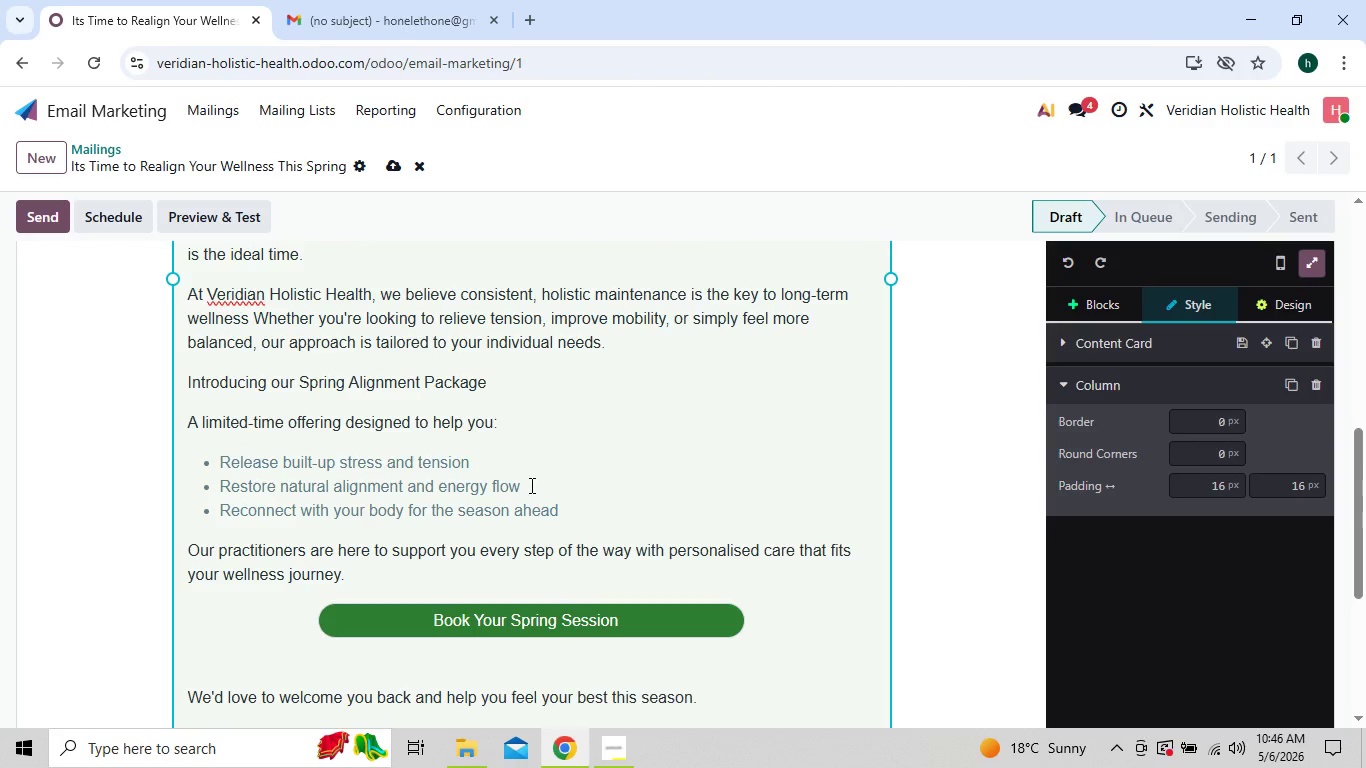 
wait(6.38)
 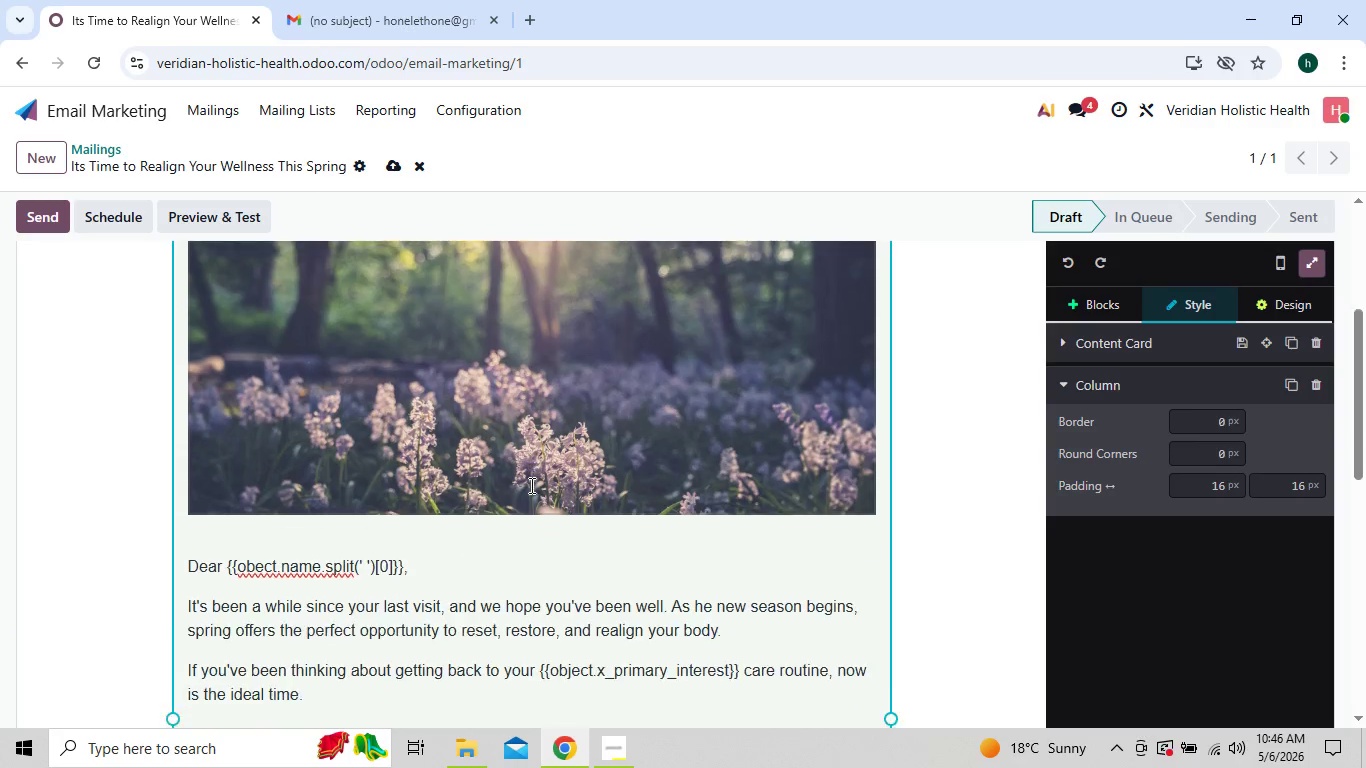 
mouse_move([589, 342])
 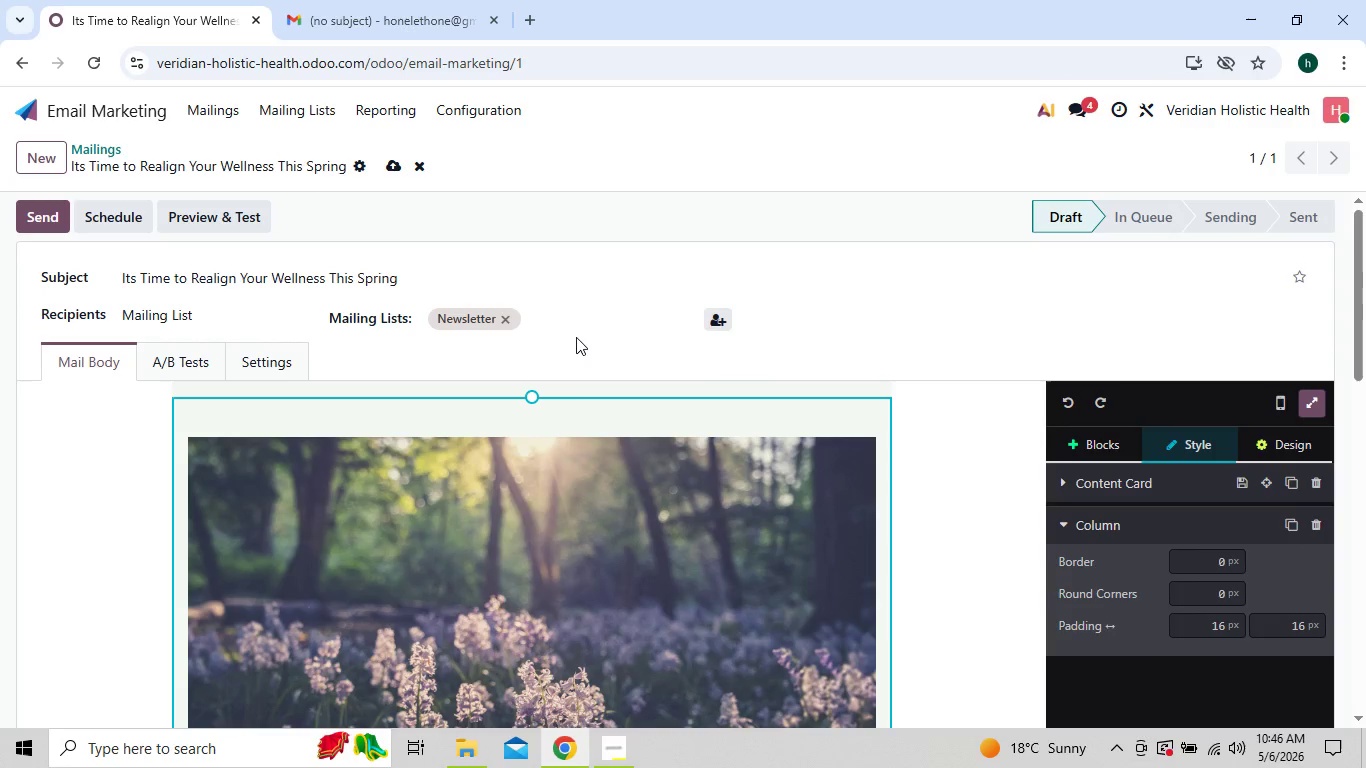 
wait(7.91)
 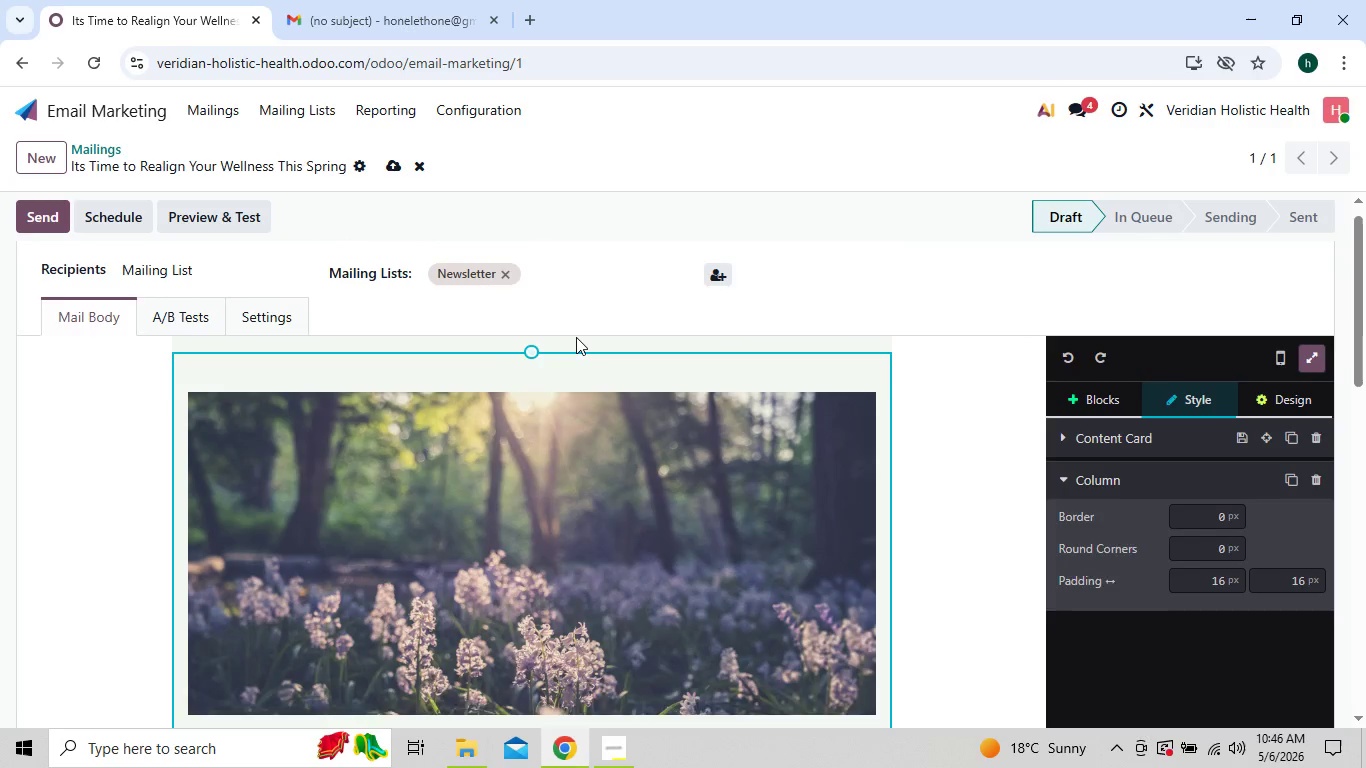 
mouse_move([565, 593])
 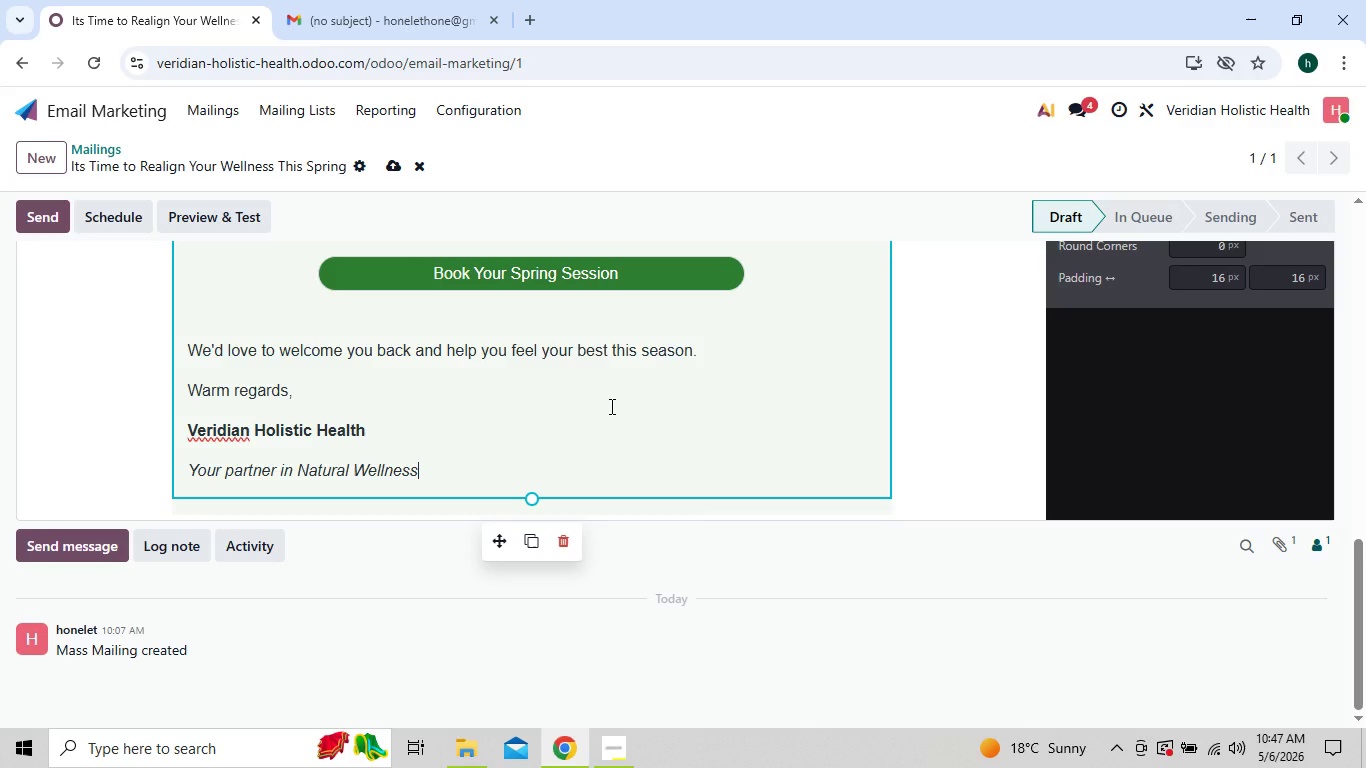 
wait(13.18)
 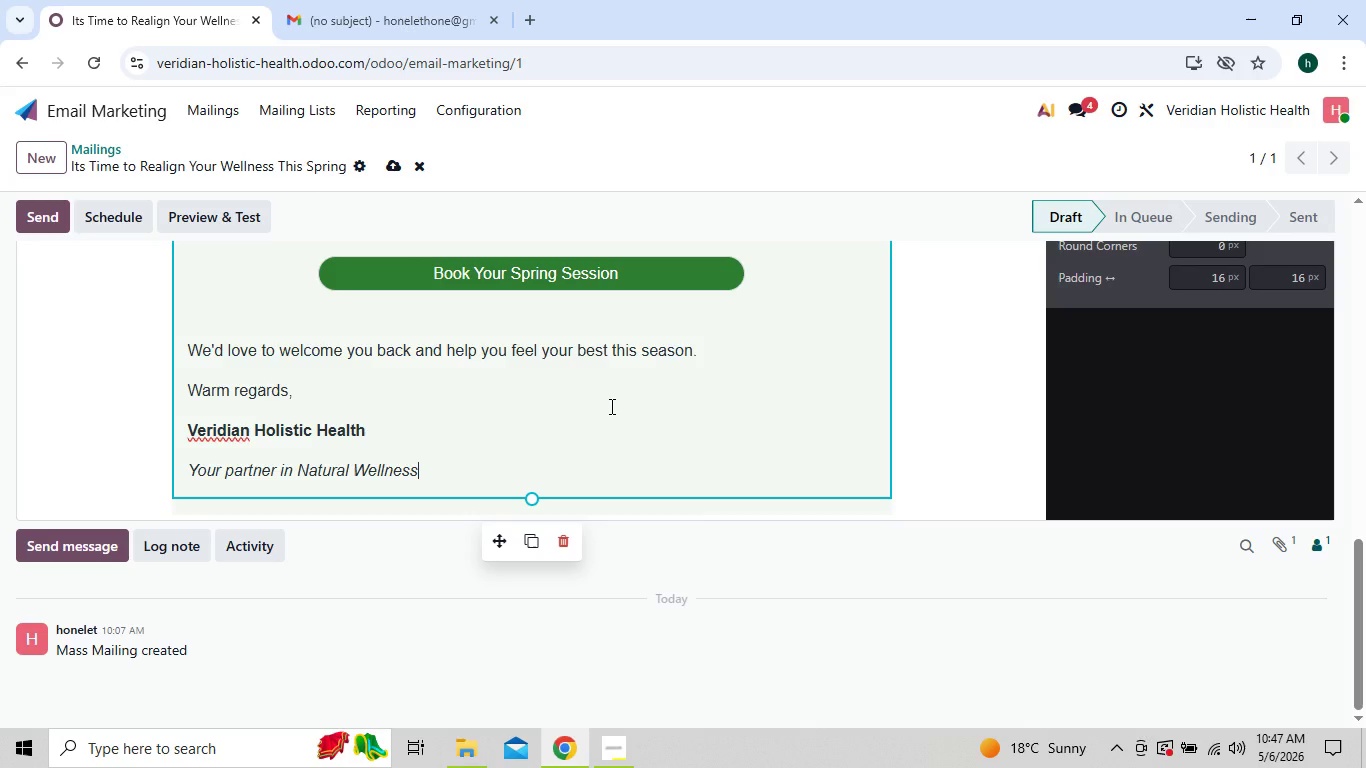 
left_click([732, 588])
 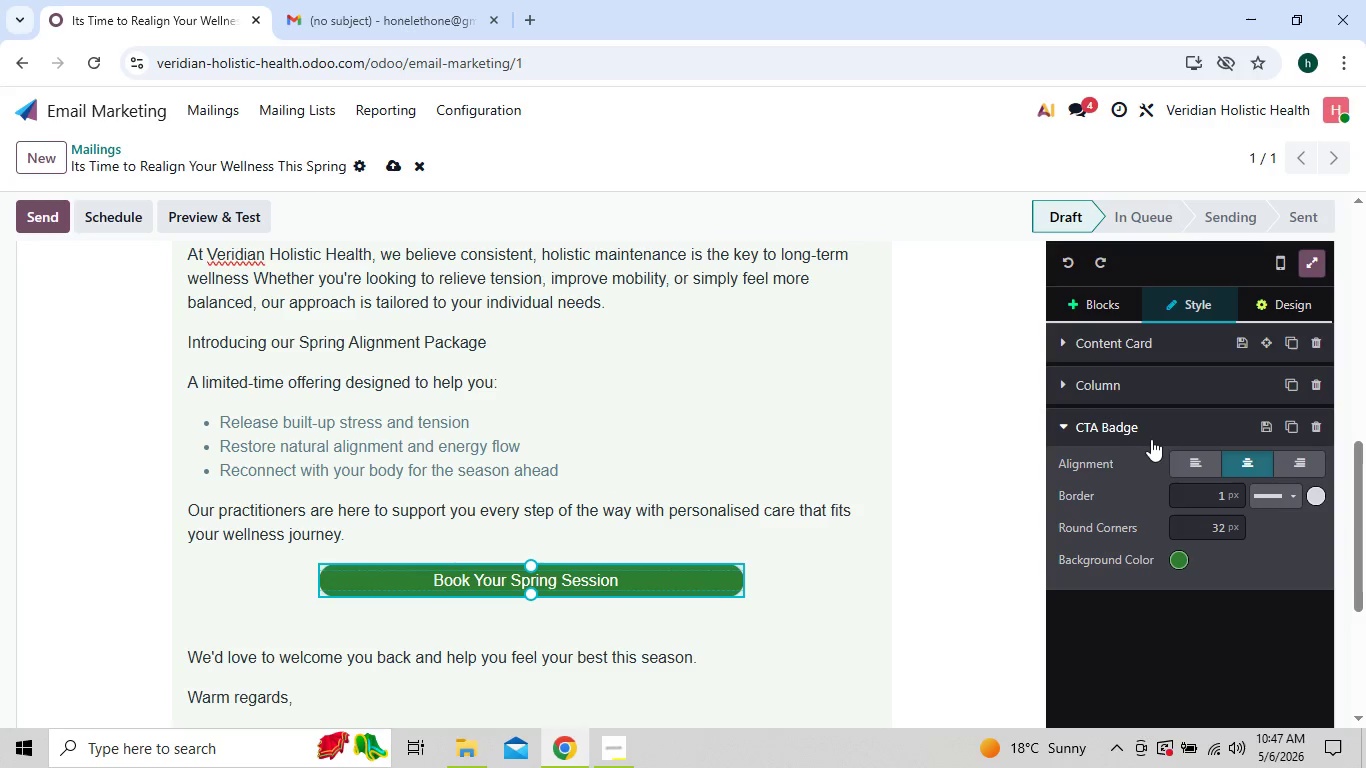 
wait(13.97)
 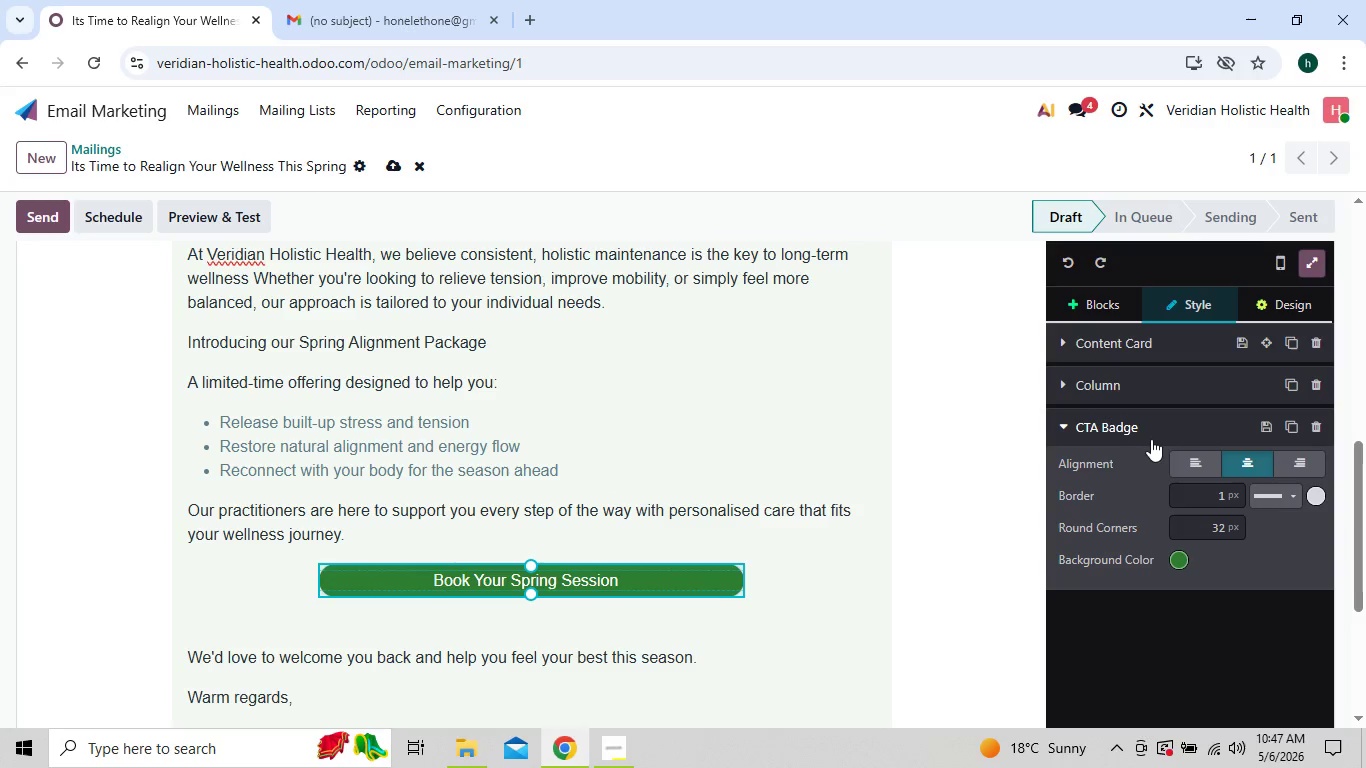 
left_click([1290, 500])
 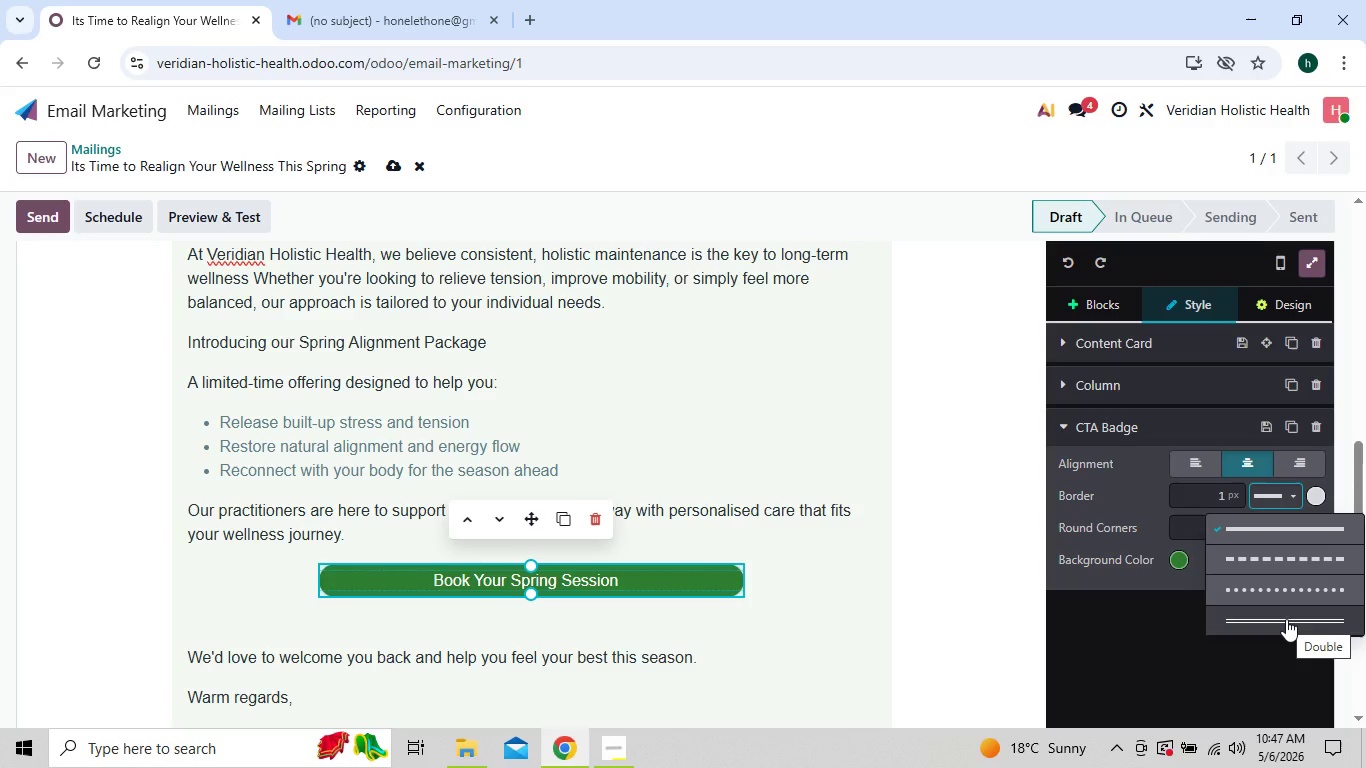 
wait(10.42)
 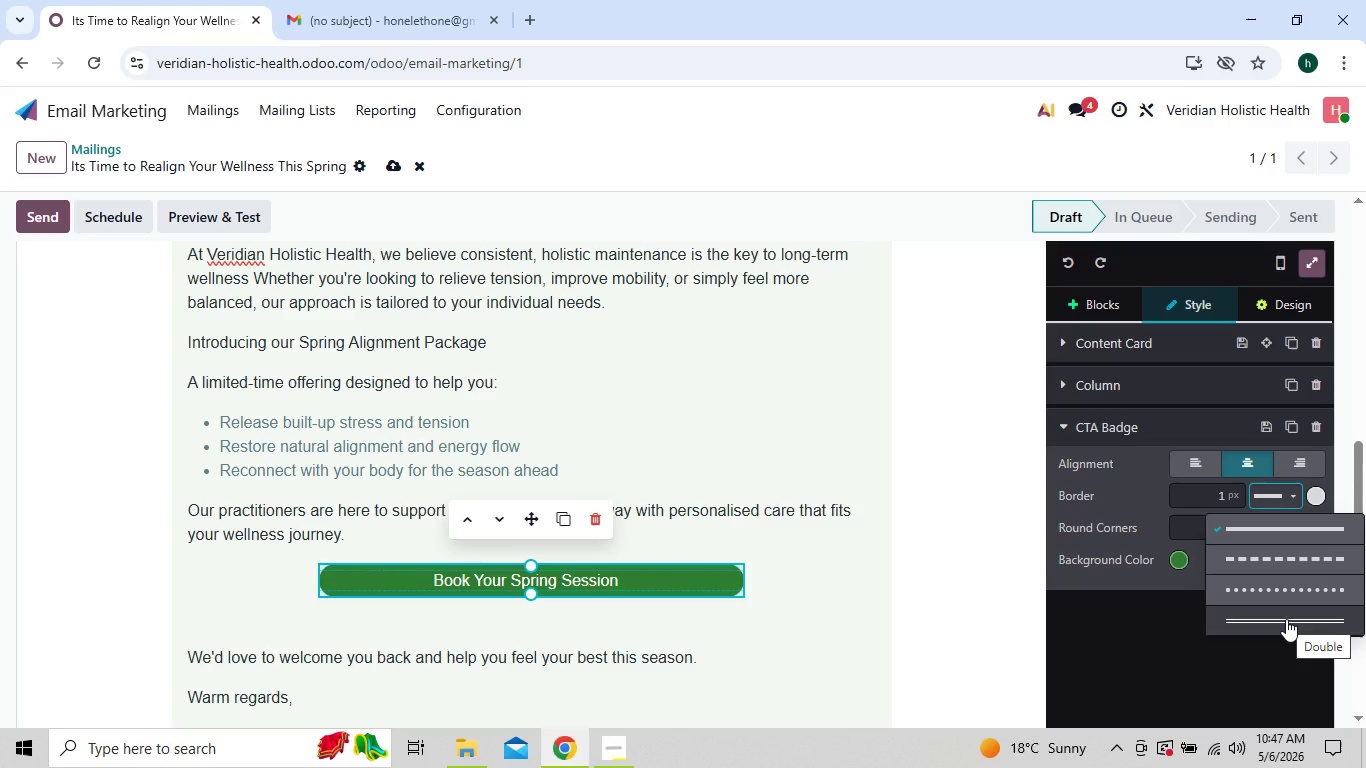 
left_click([1270, 560])
 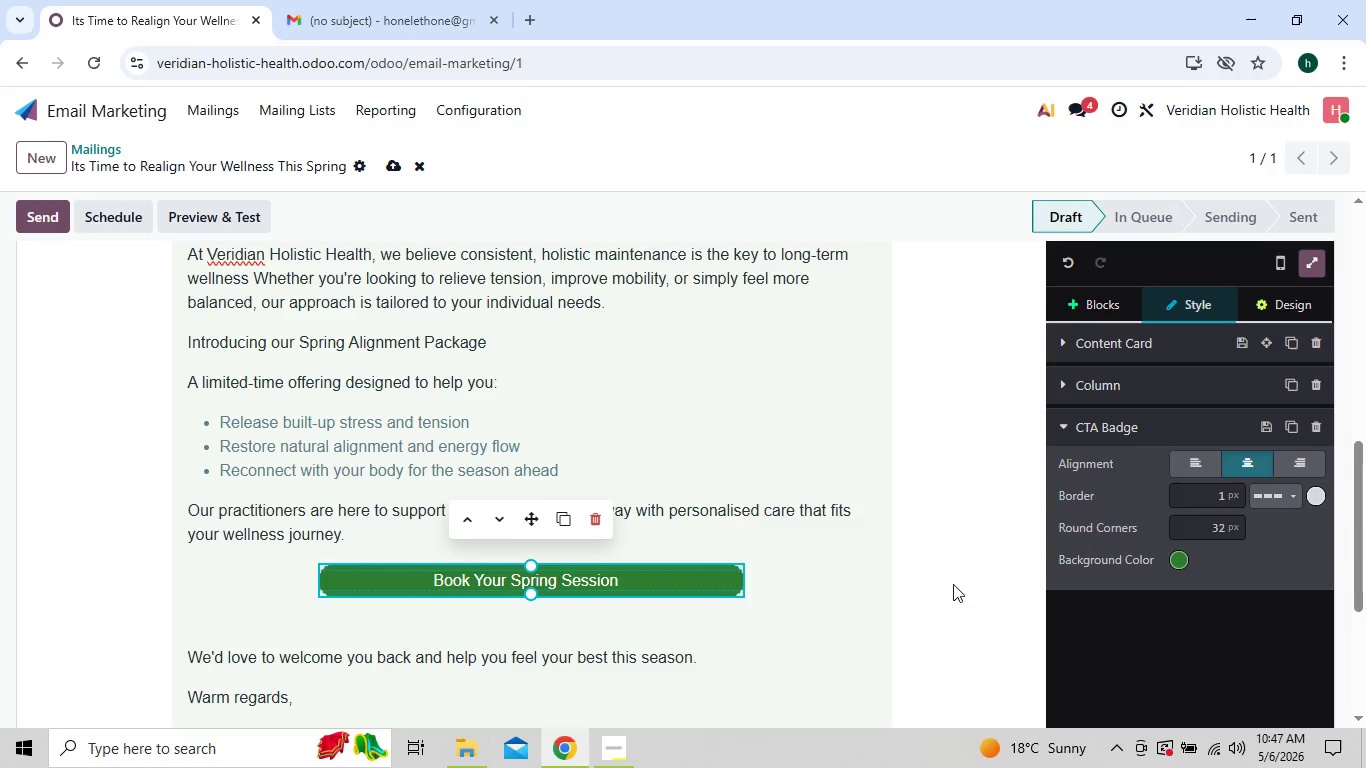 
left_click([929, 584])
 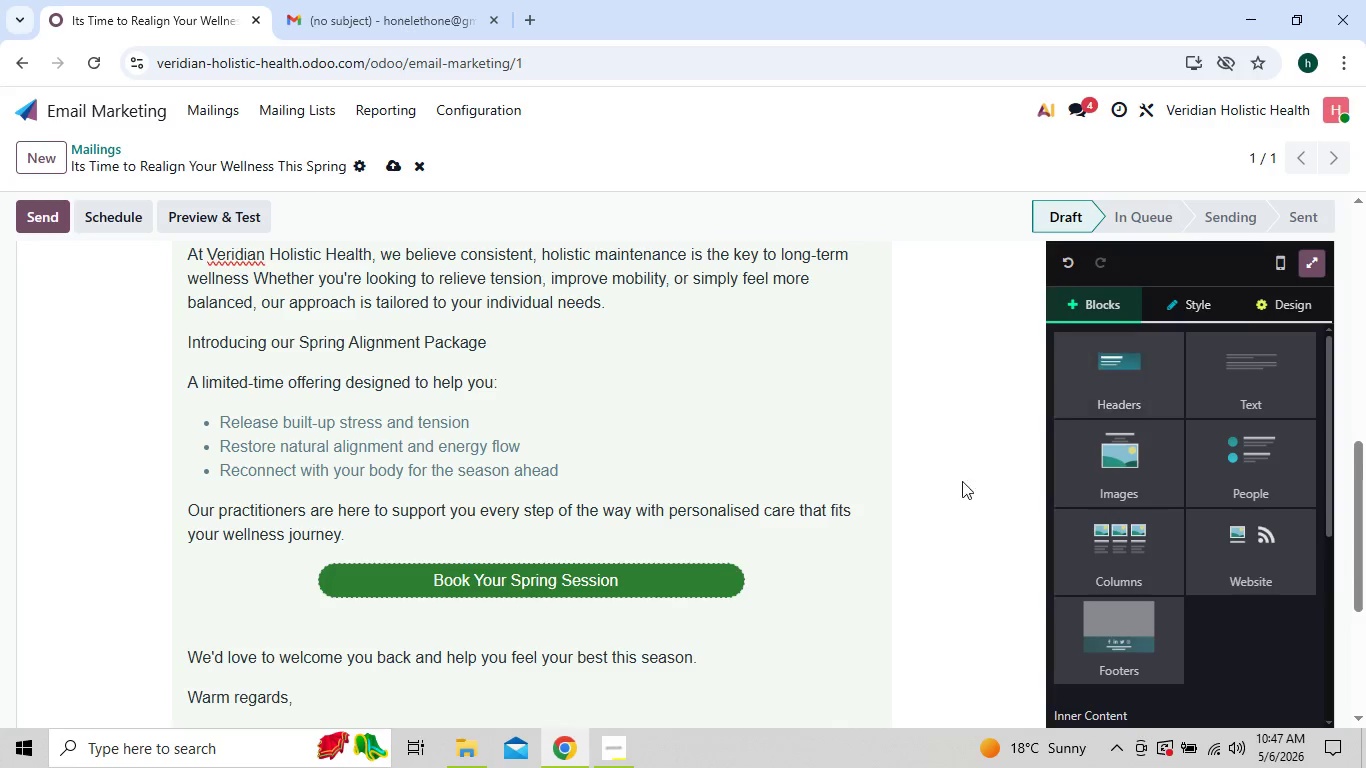 
wait(6.38)
 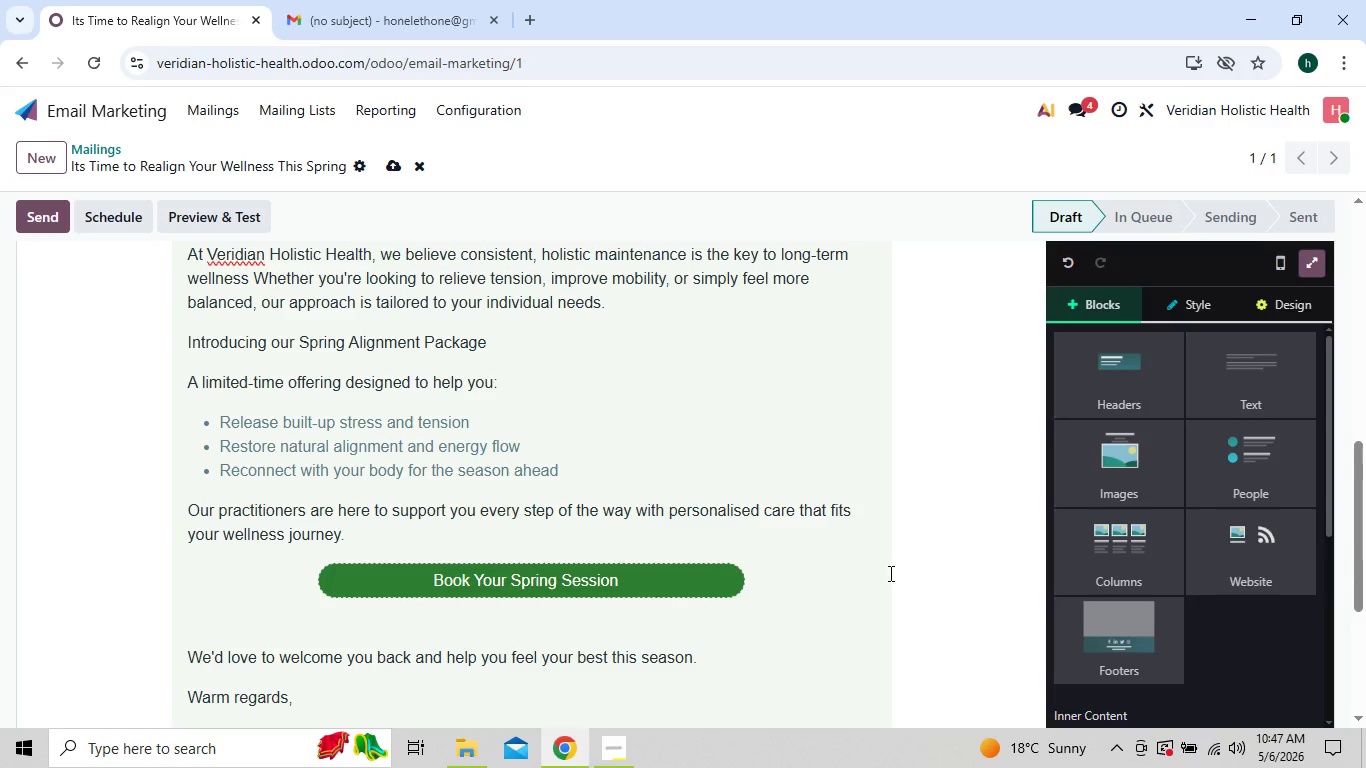 
left_click([737, 581])
 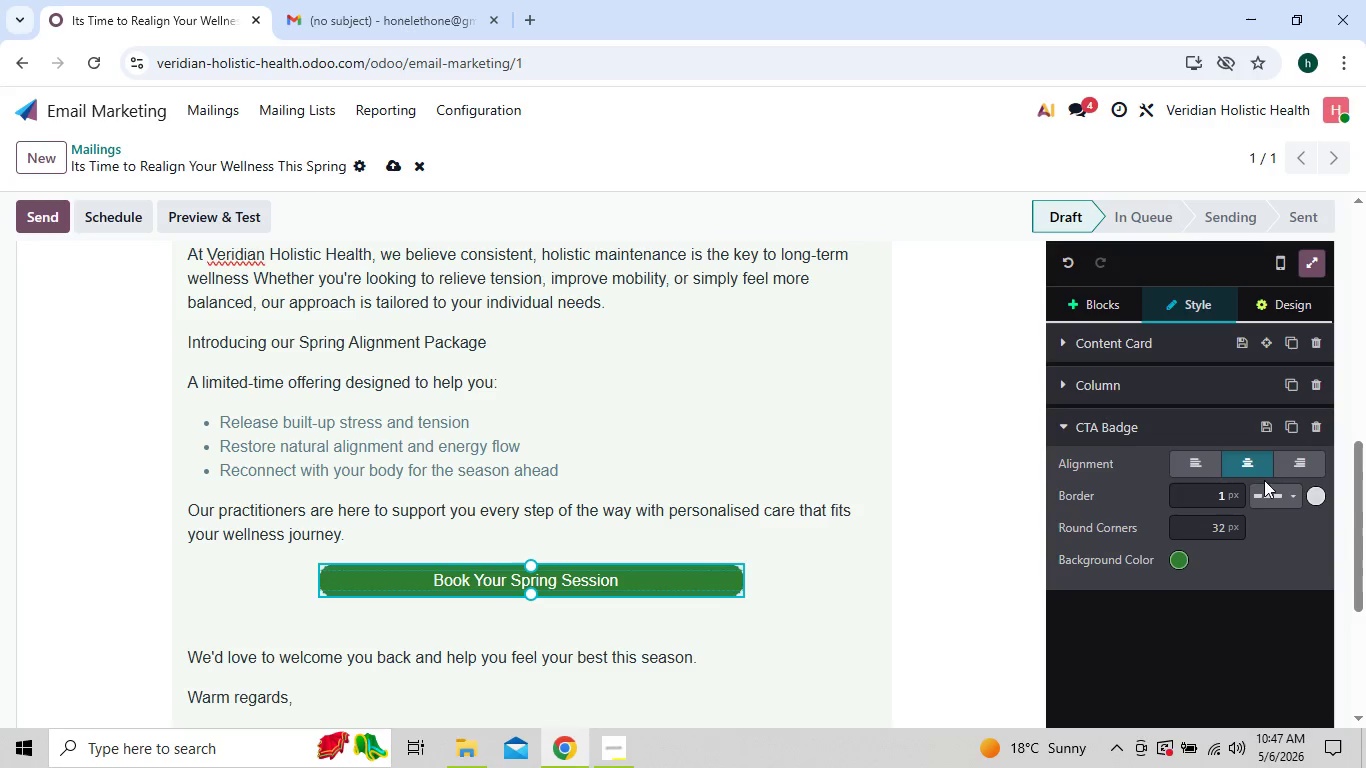 
left_click([1265, 491])
 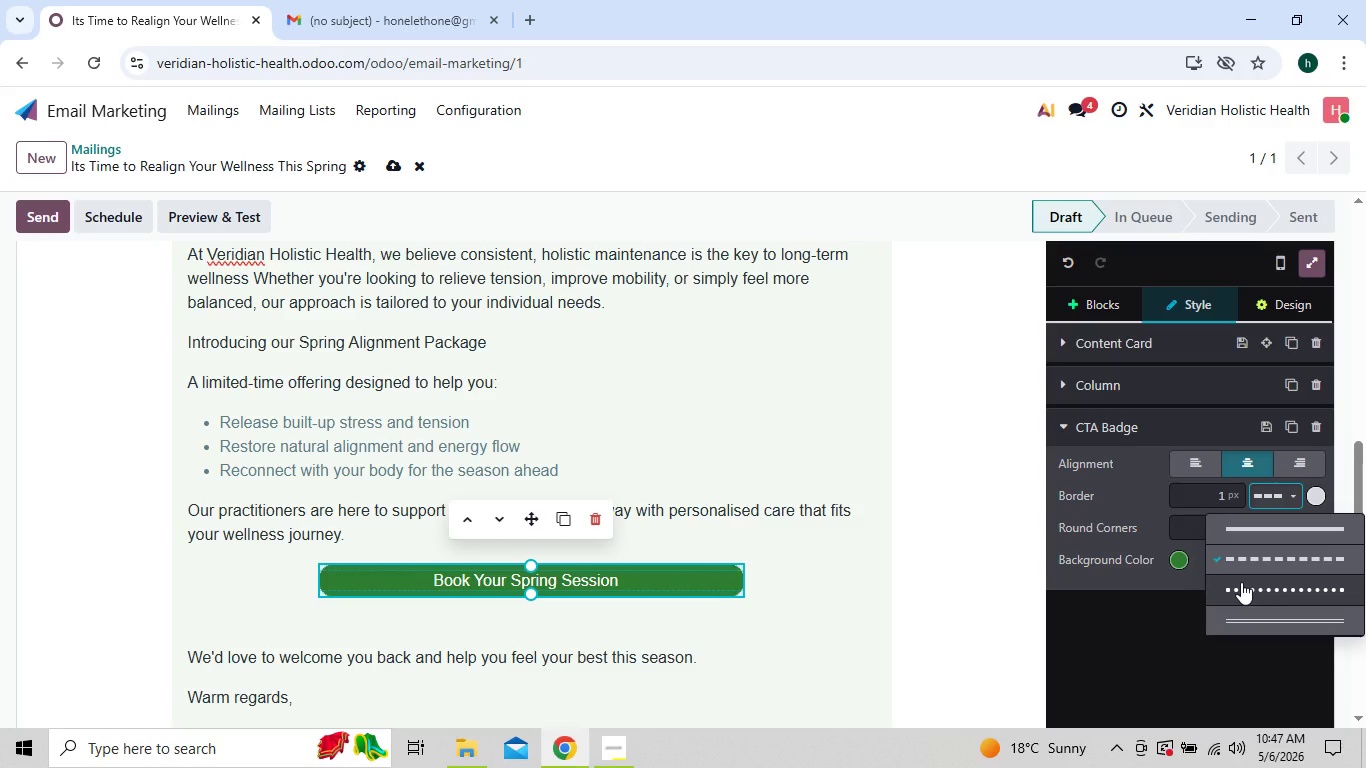 
left_click([1241, 582])
 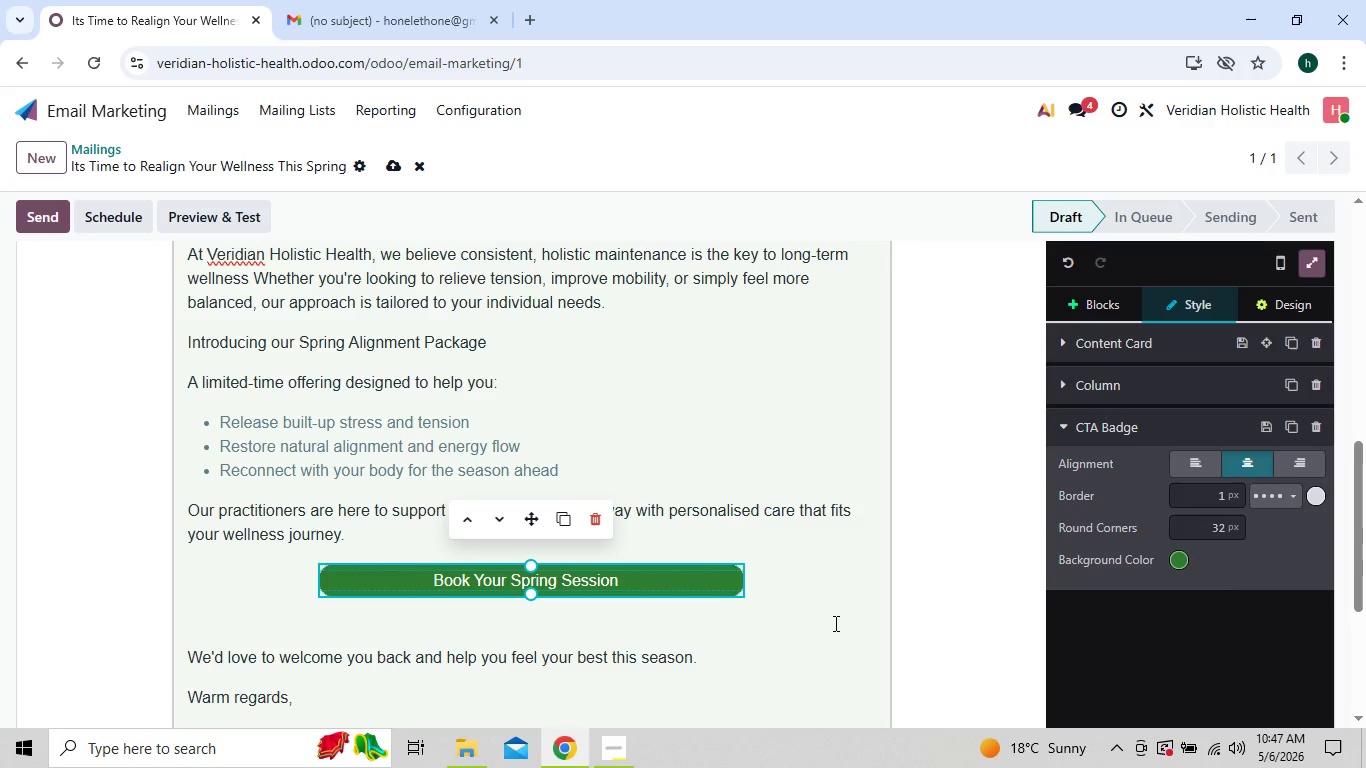 
left_click([835, 622])
 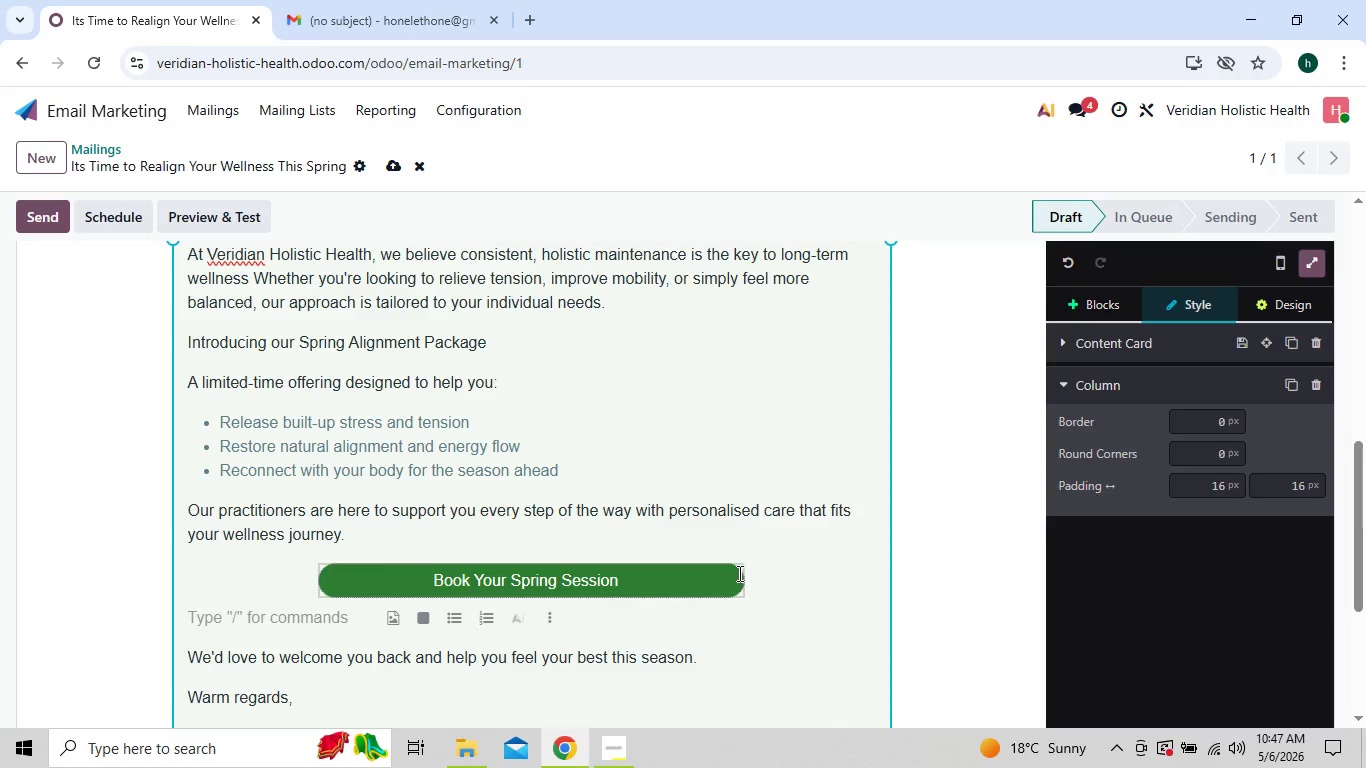 
wait(5.58)
 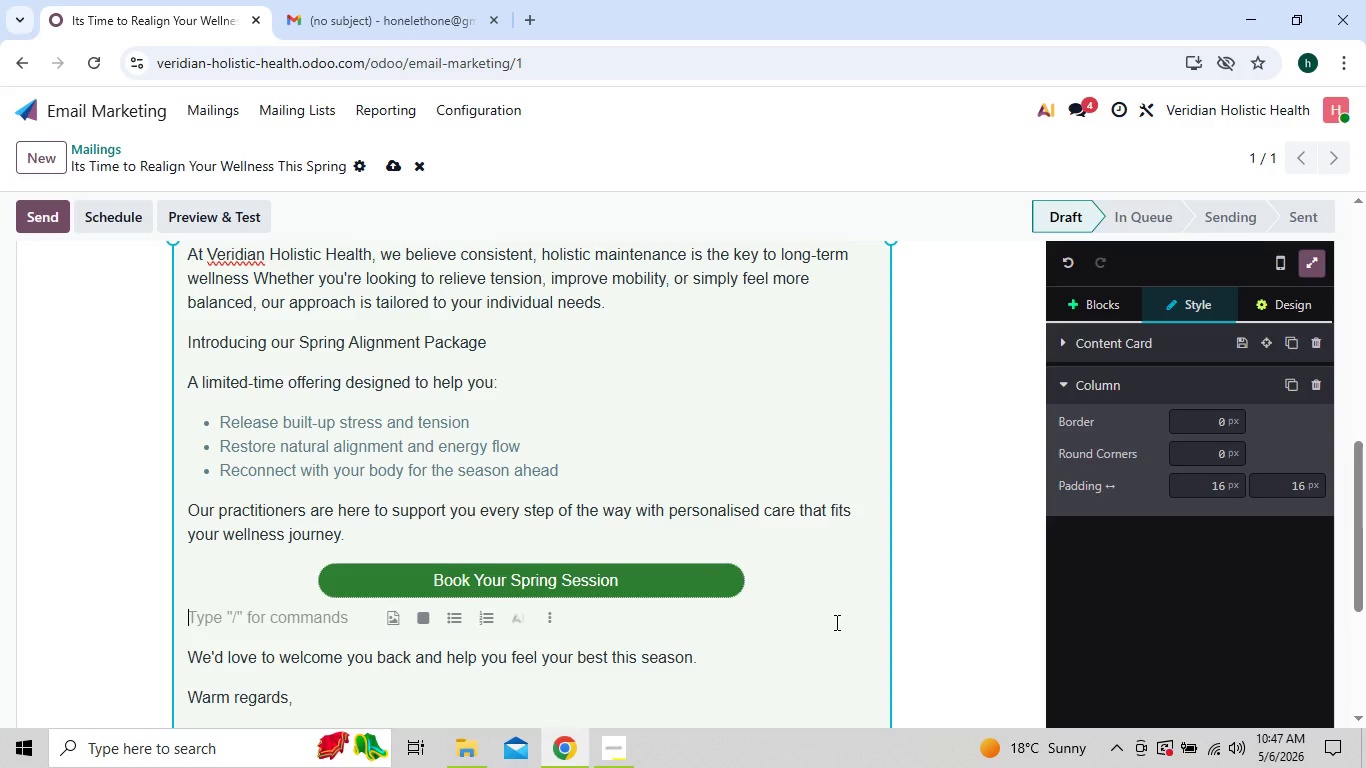 
left_click([739, 574])
 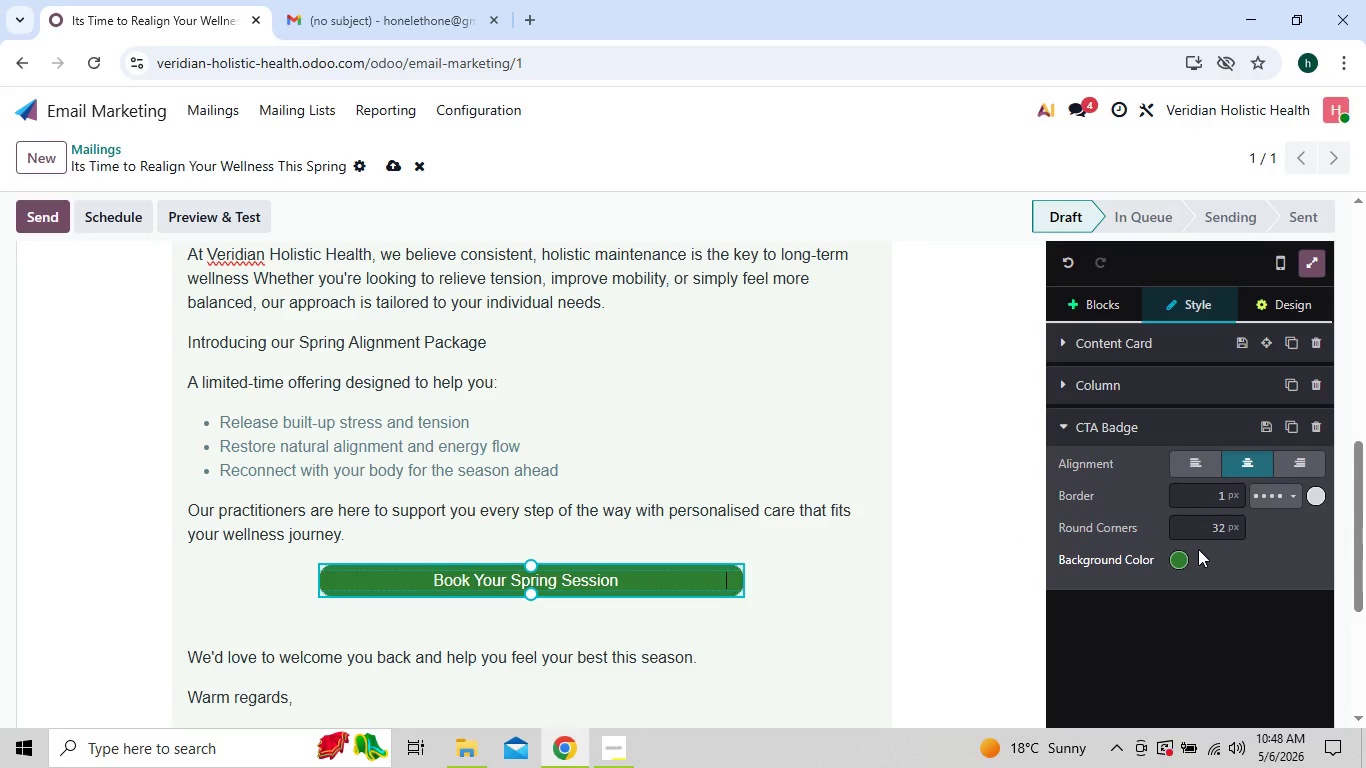 
mouse_move([1209, 456])
 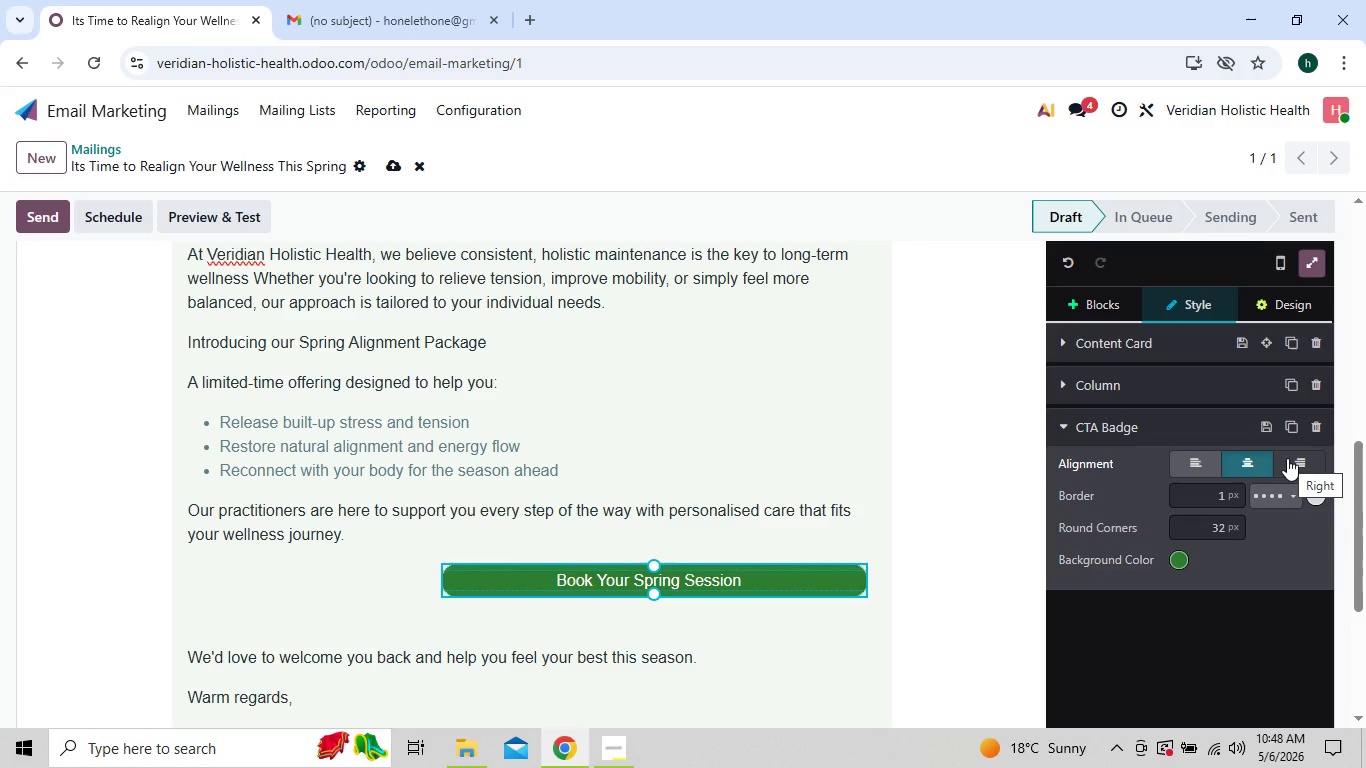 
mouse_move([1220, 446])
 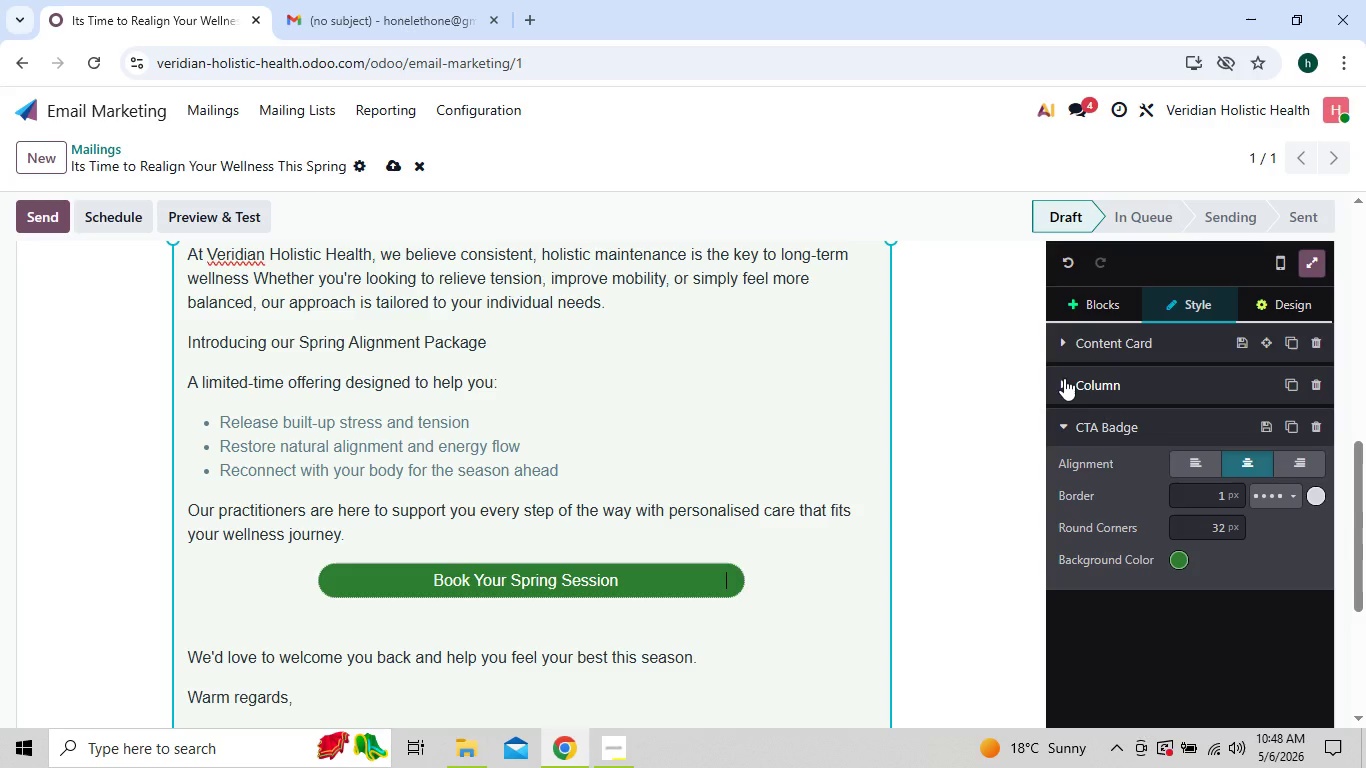 
left_click([1064, 378])
 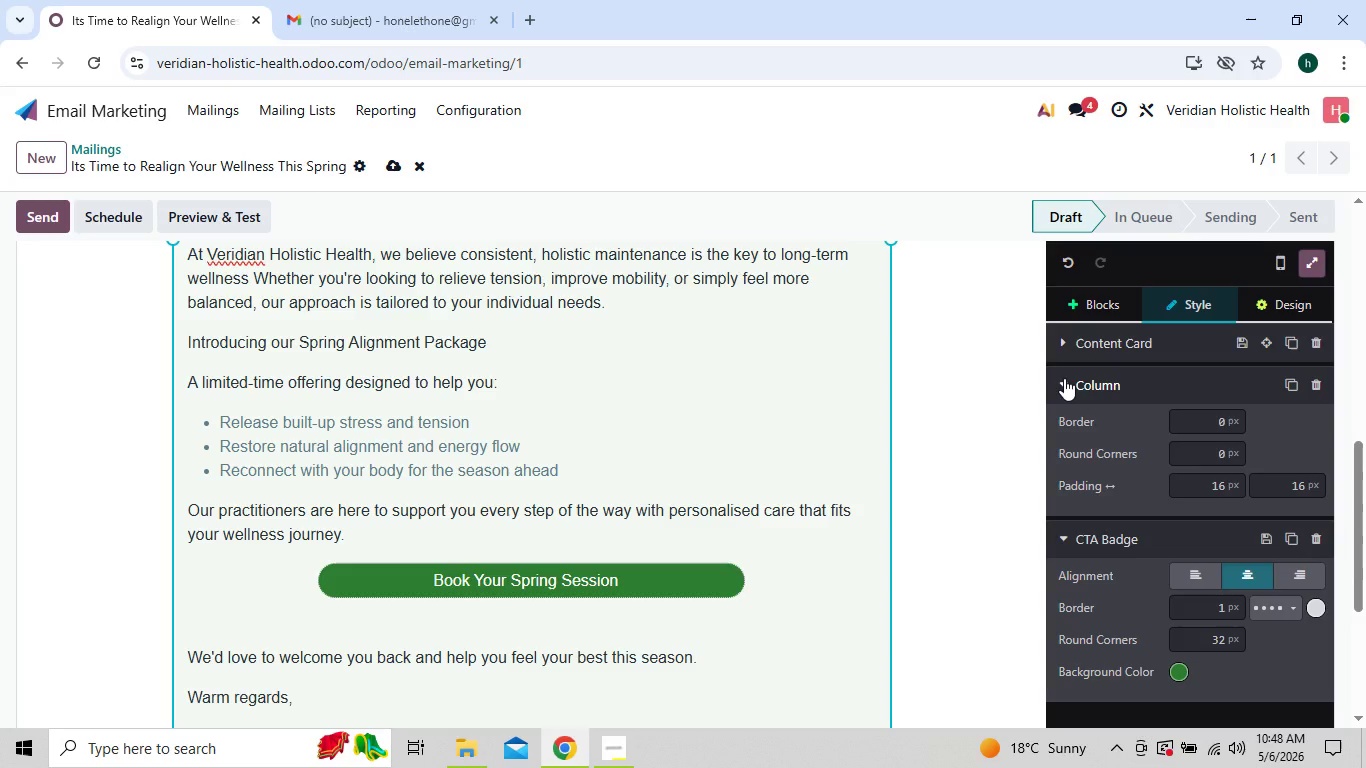 
wait(7.36)
 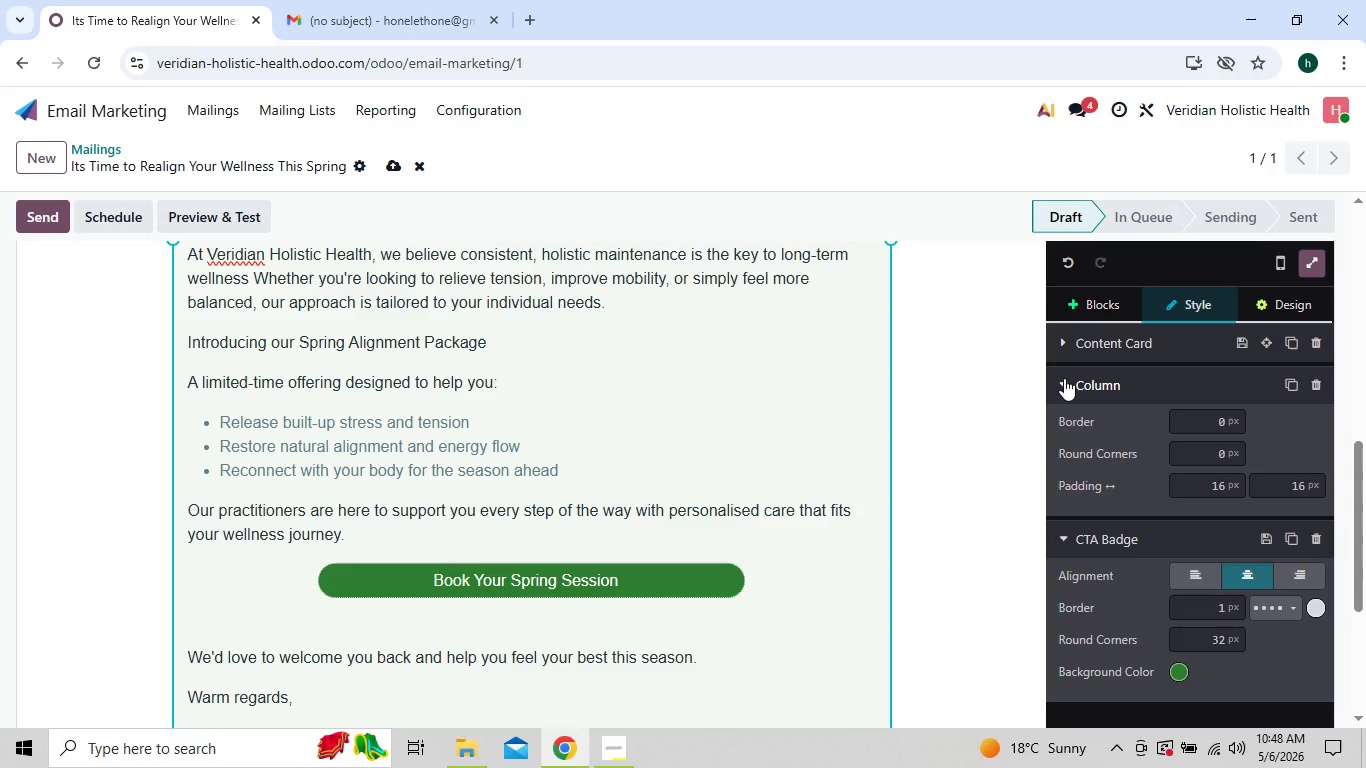 
left_click([1064, 378])
 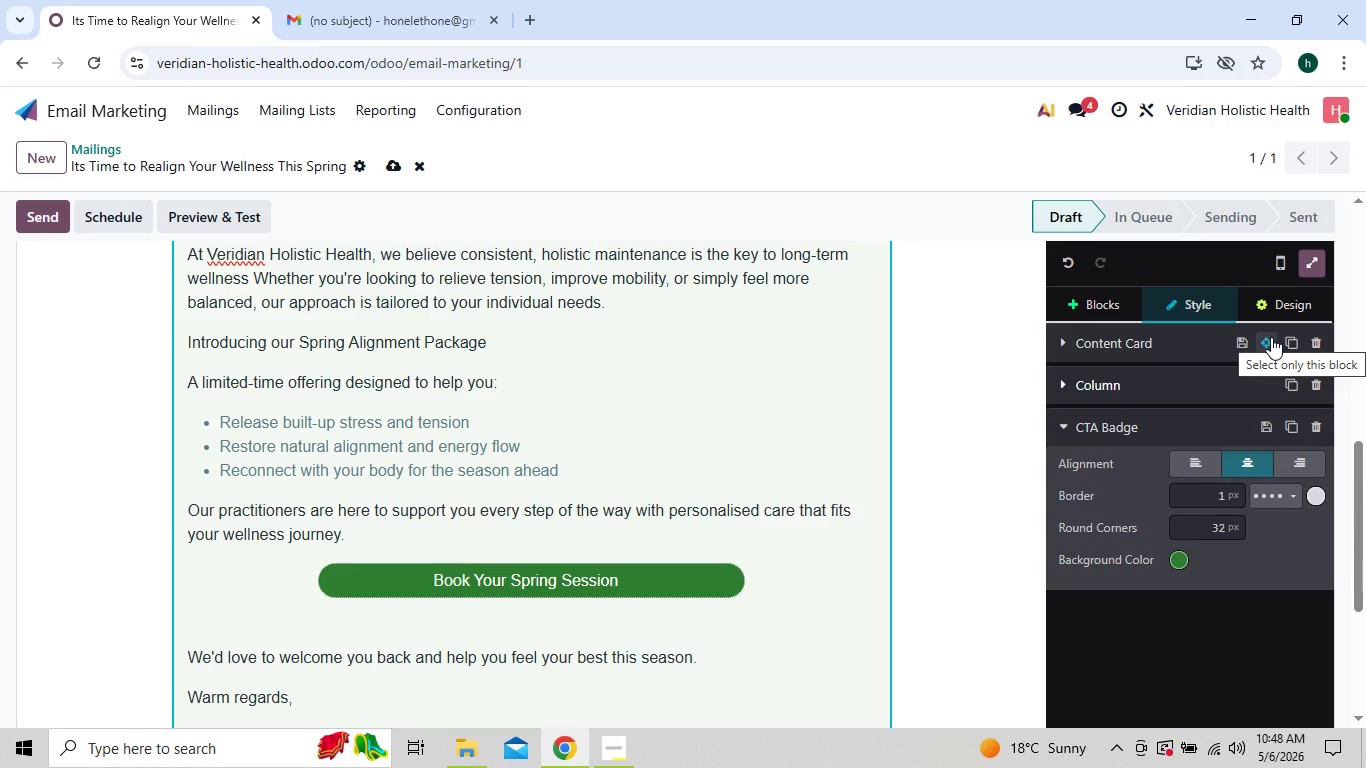 
mouse_move([1217, 340])
 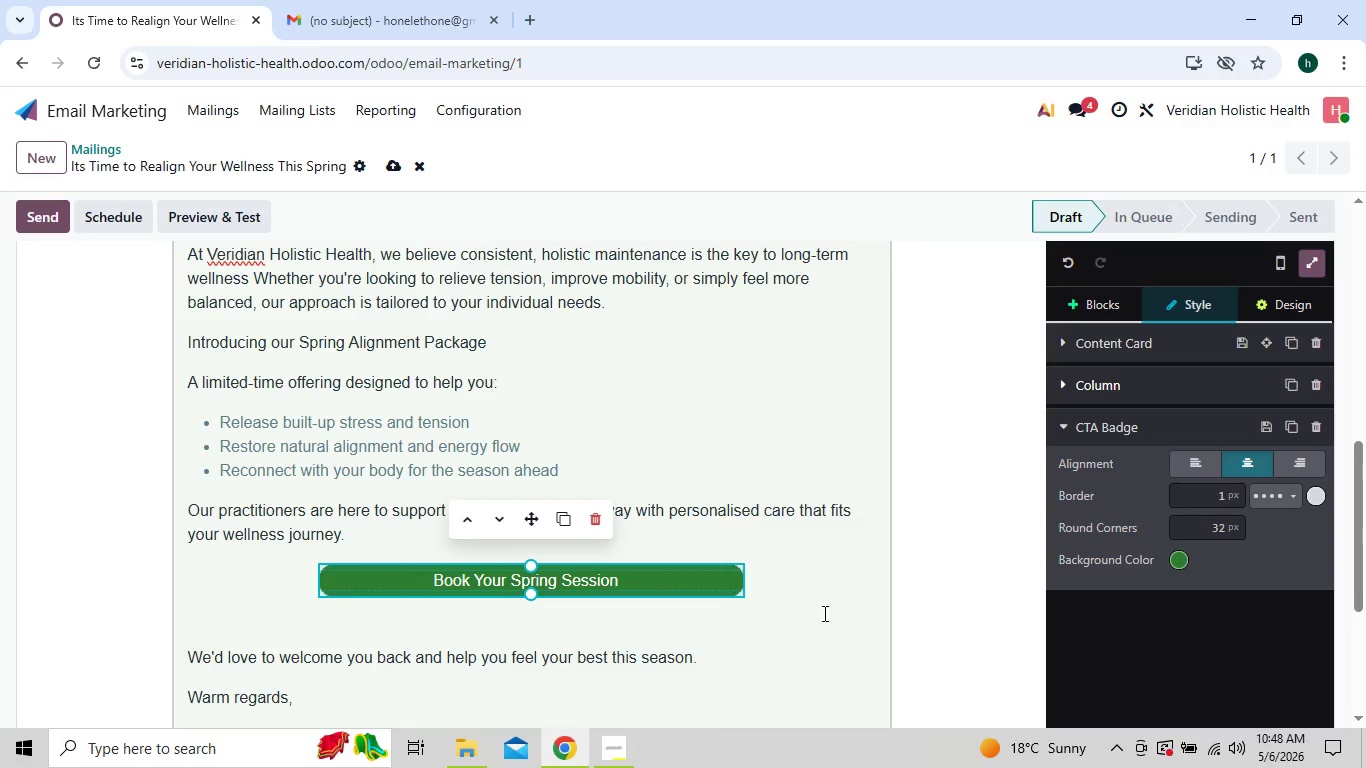 
left_click([834, 621])
 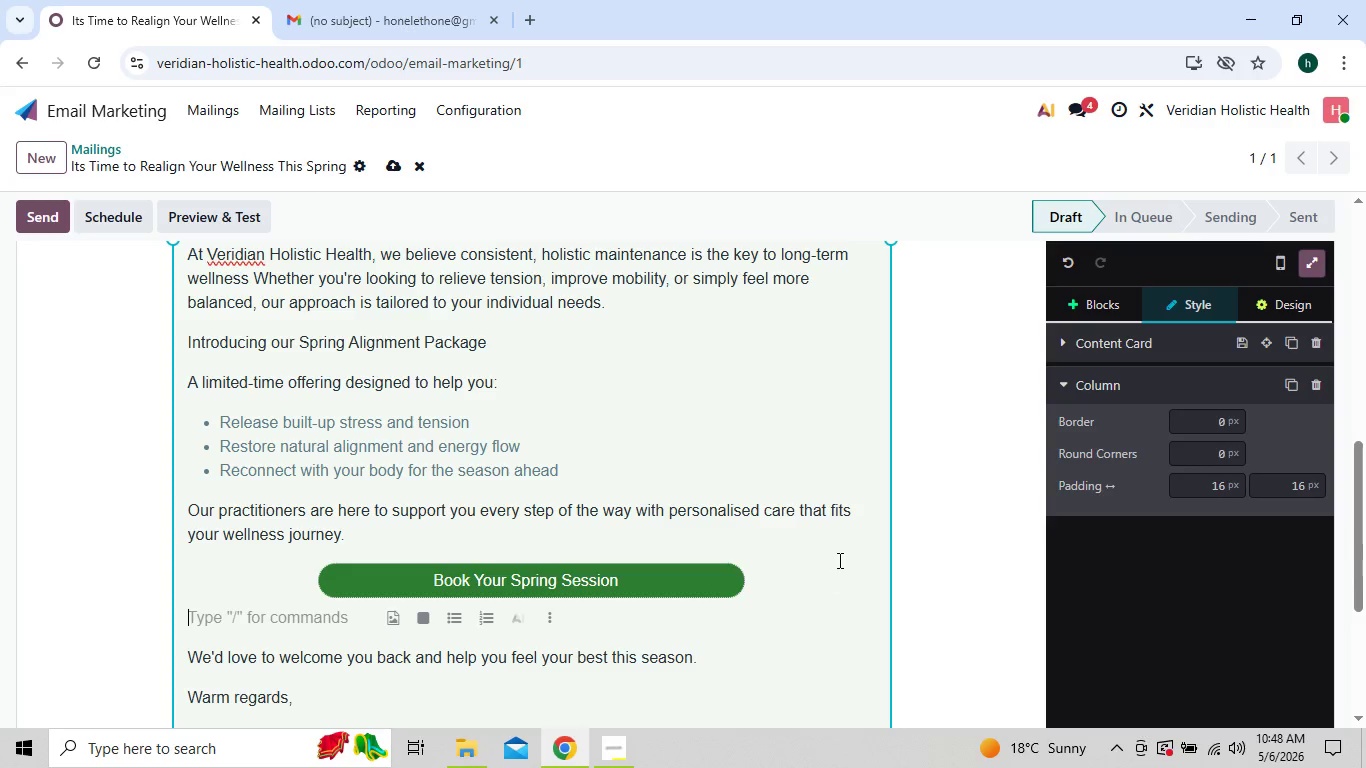 
left_click([827, 540])
 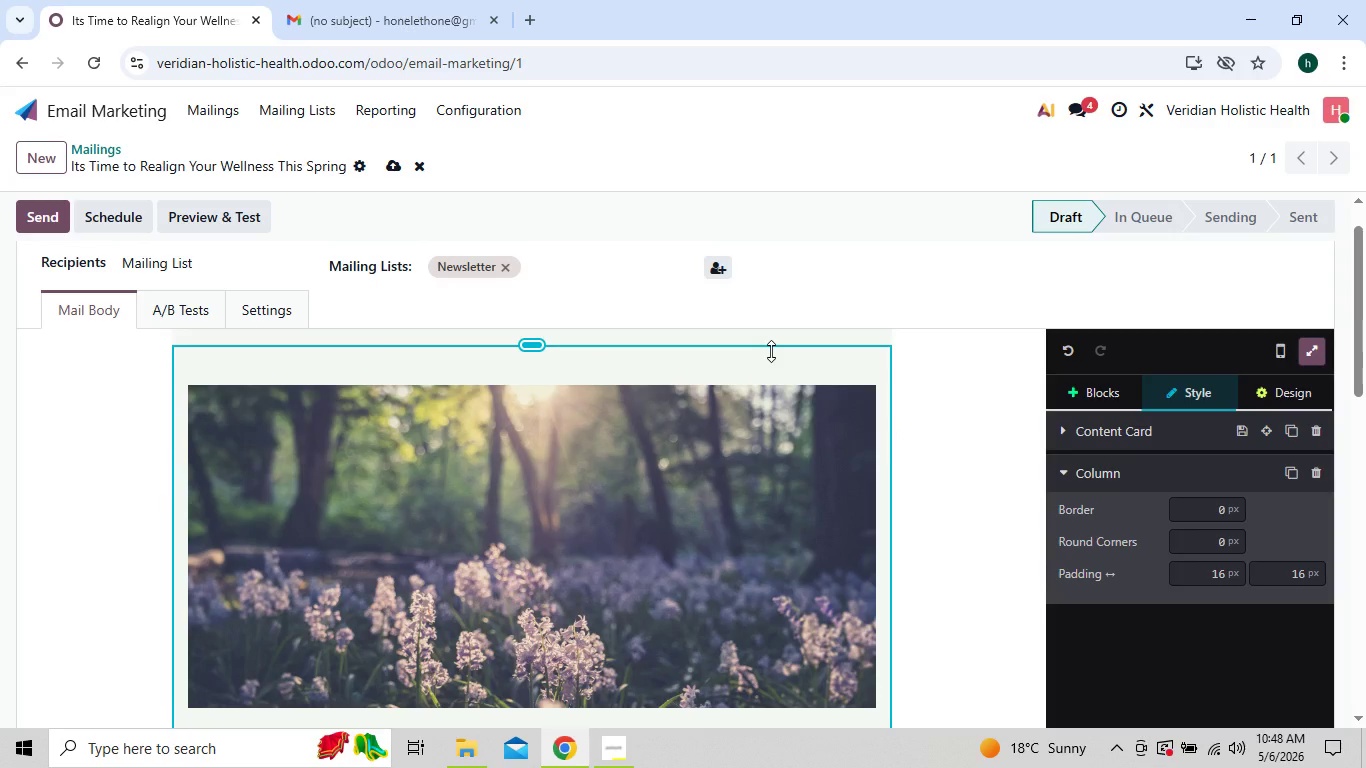 
wait(5.31)
 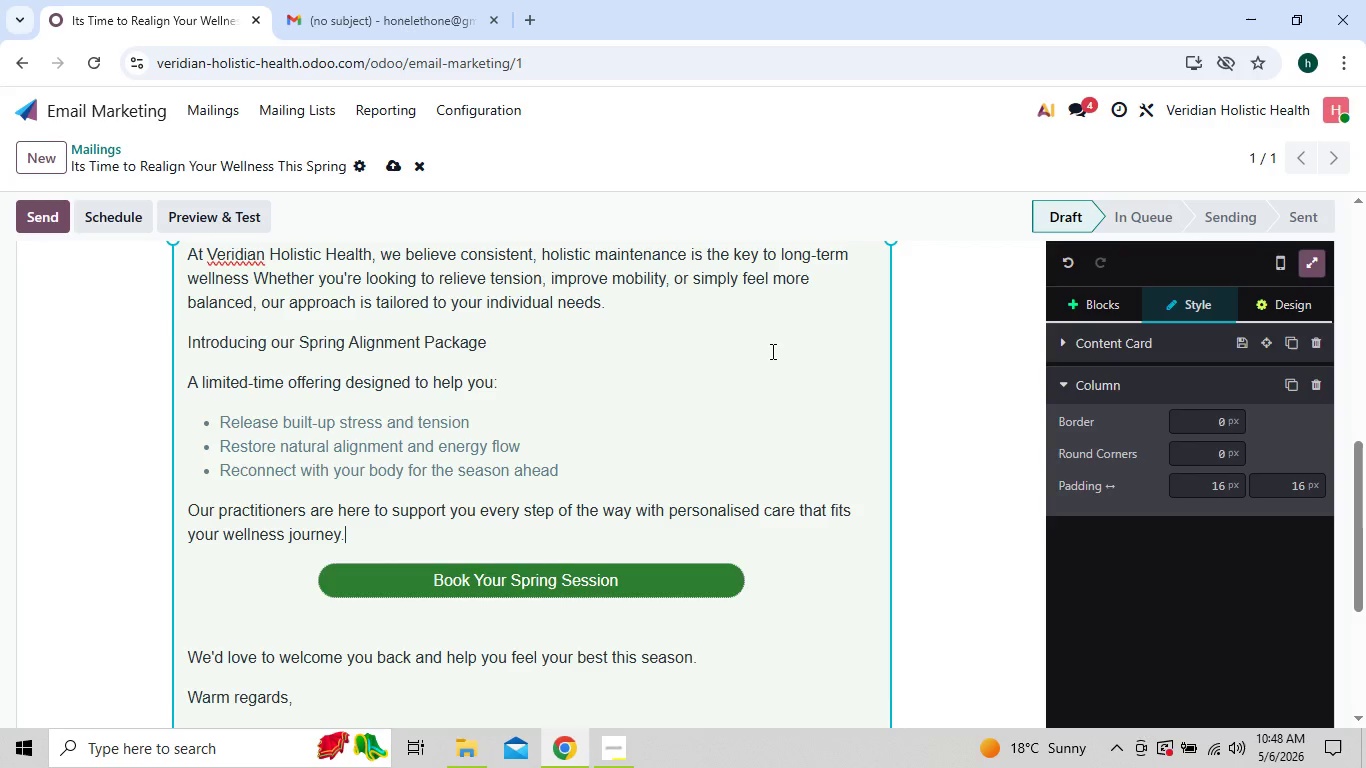 
left_click([718, 477])
 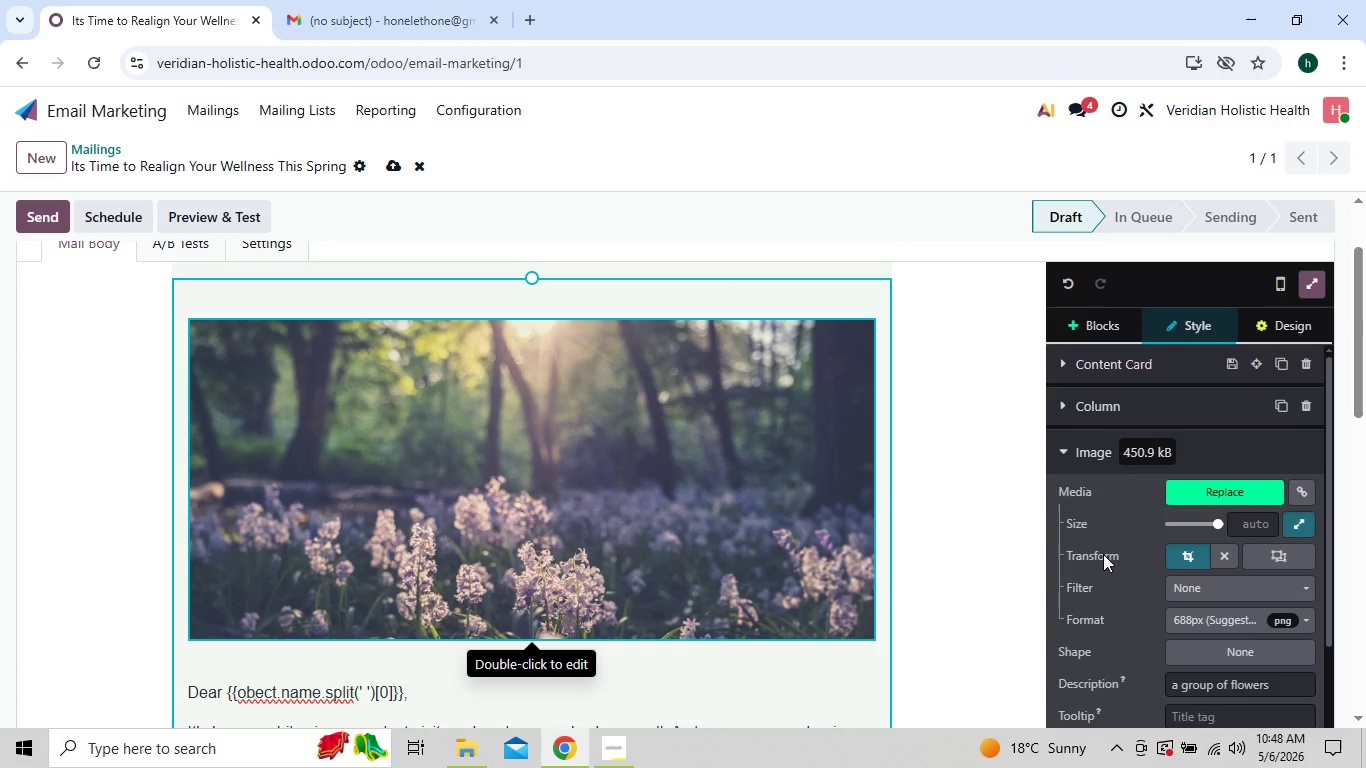 
left_click([1181, 562])
 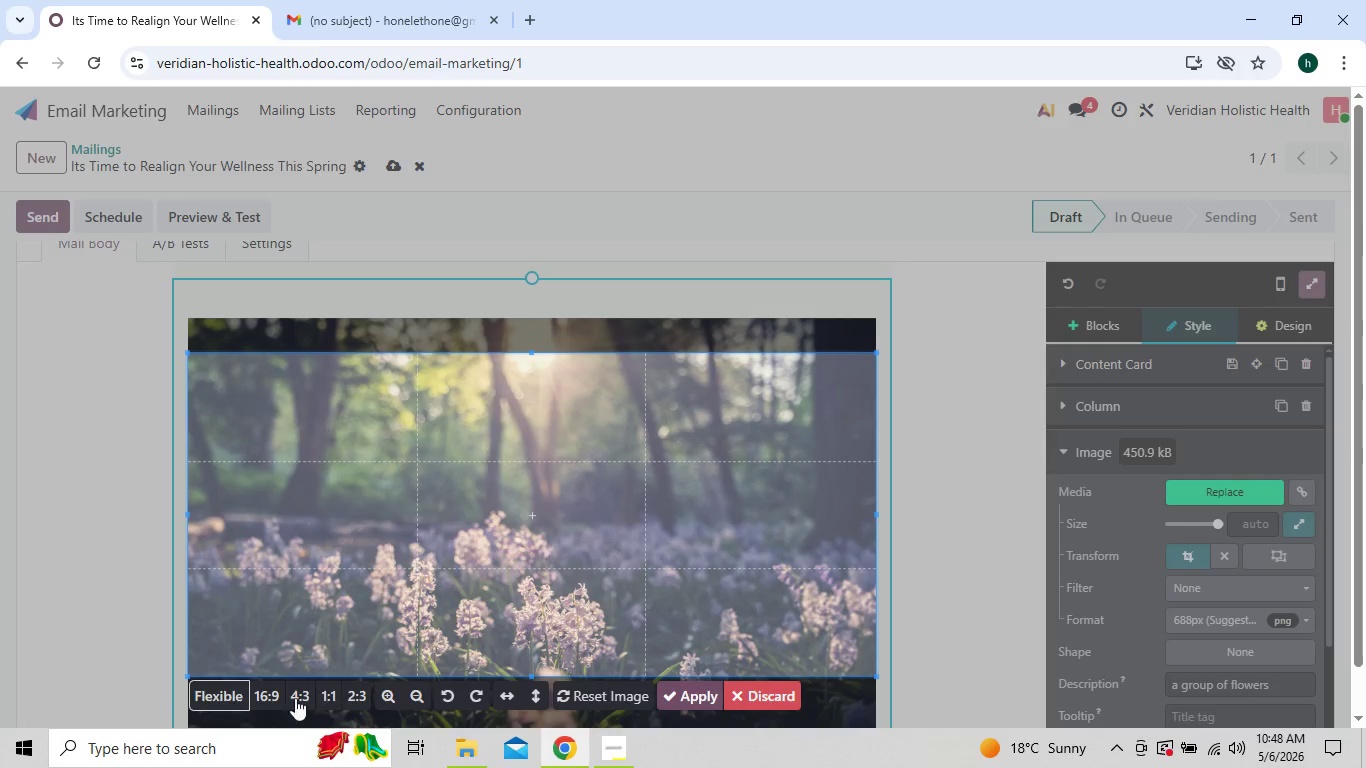 
left_click([268, 700])
 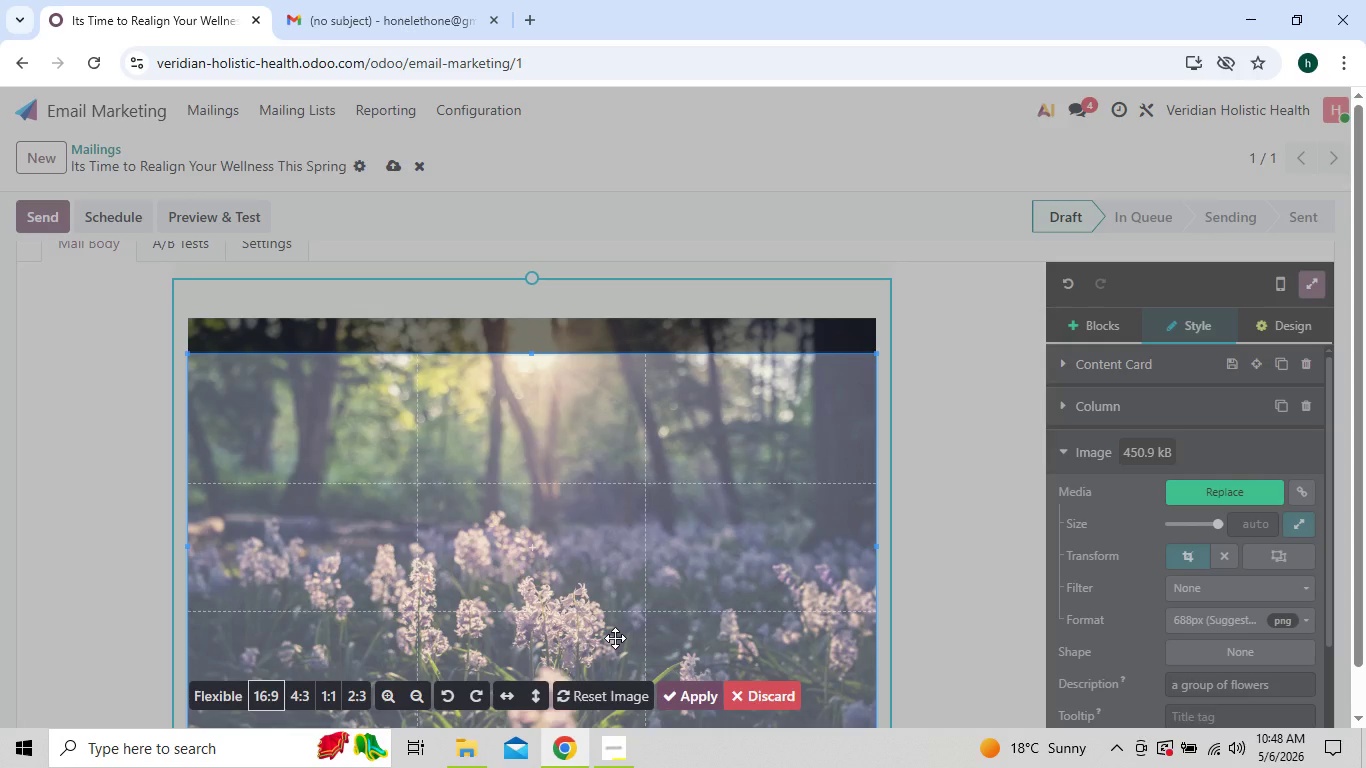 
wait(8.41)
 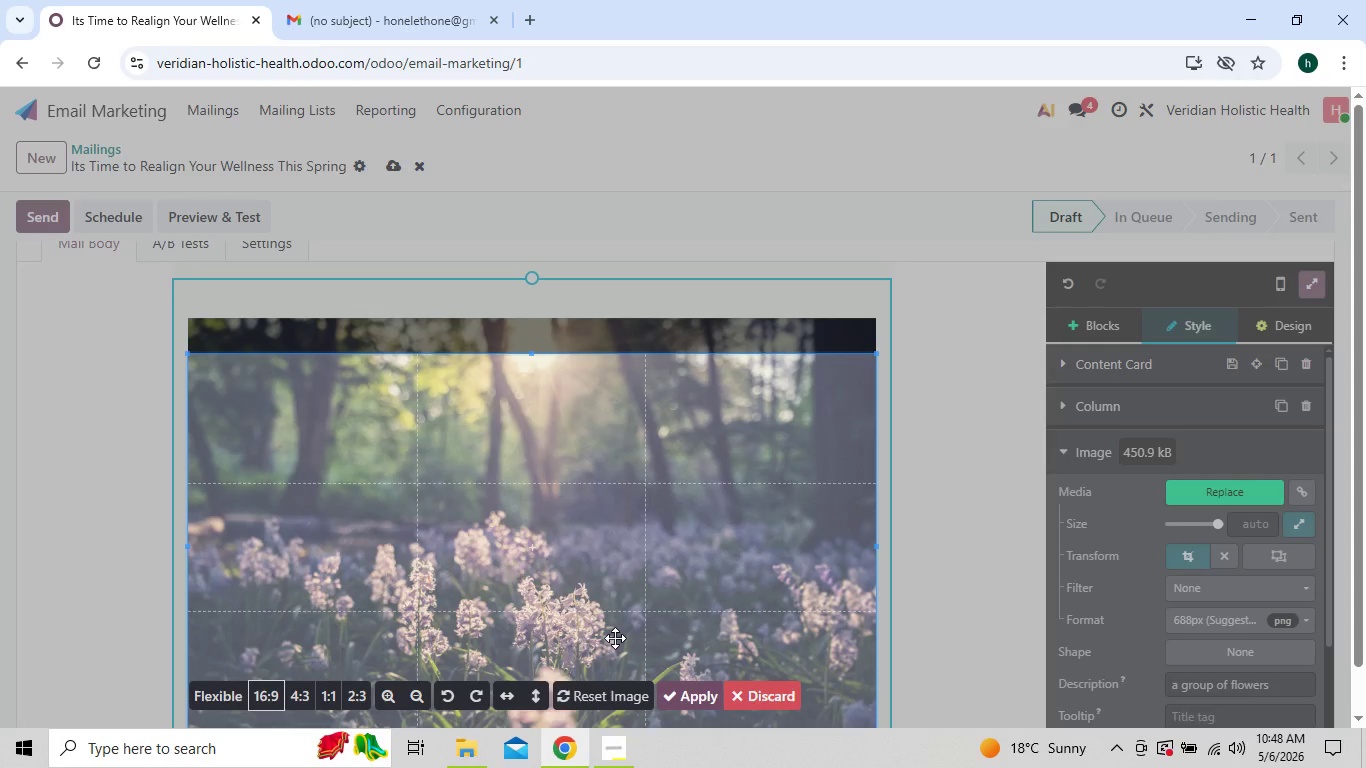 
left_click([695, 691])
 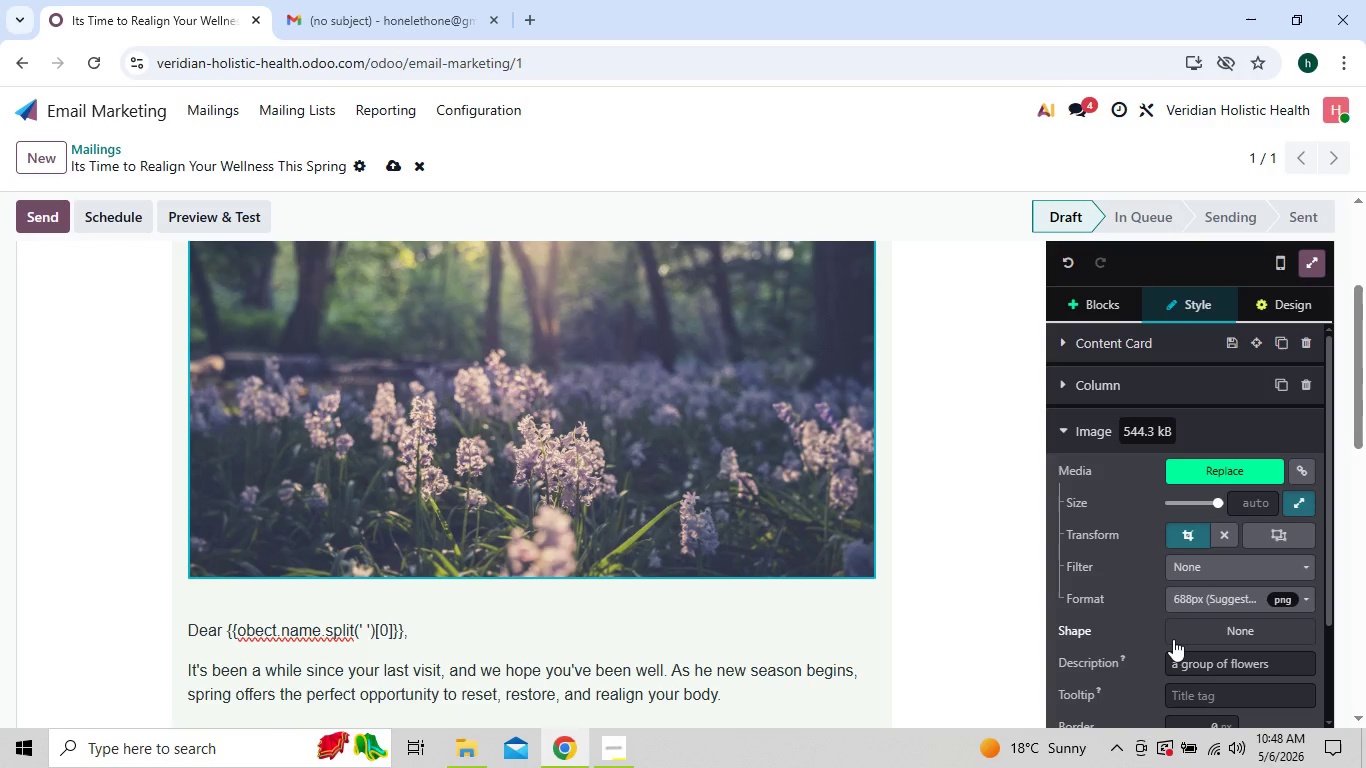 
wait(14.75)
 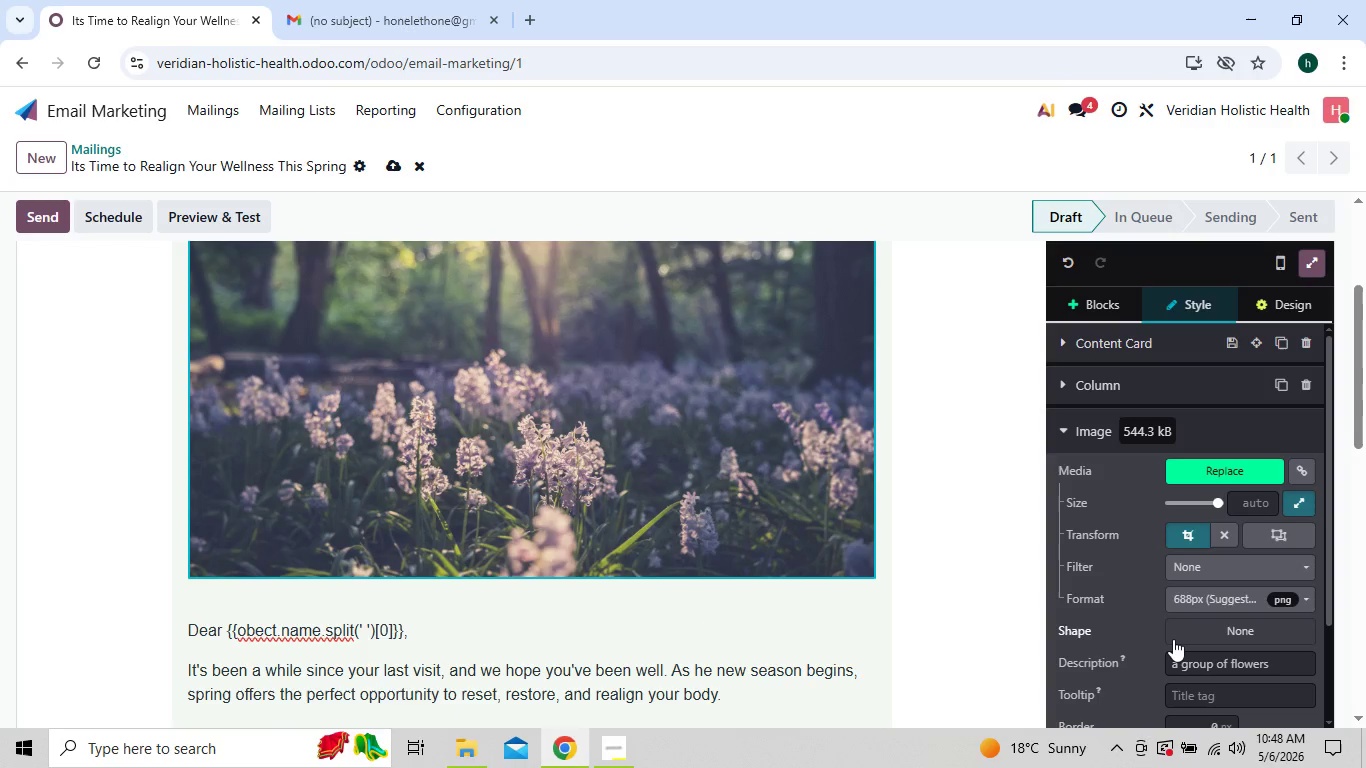 
left_click([1217, 627])
 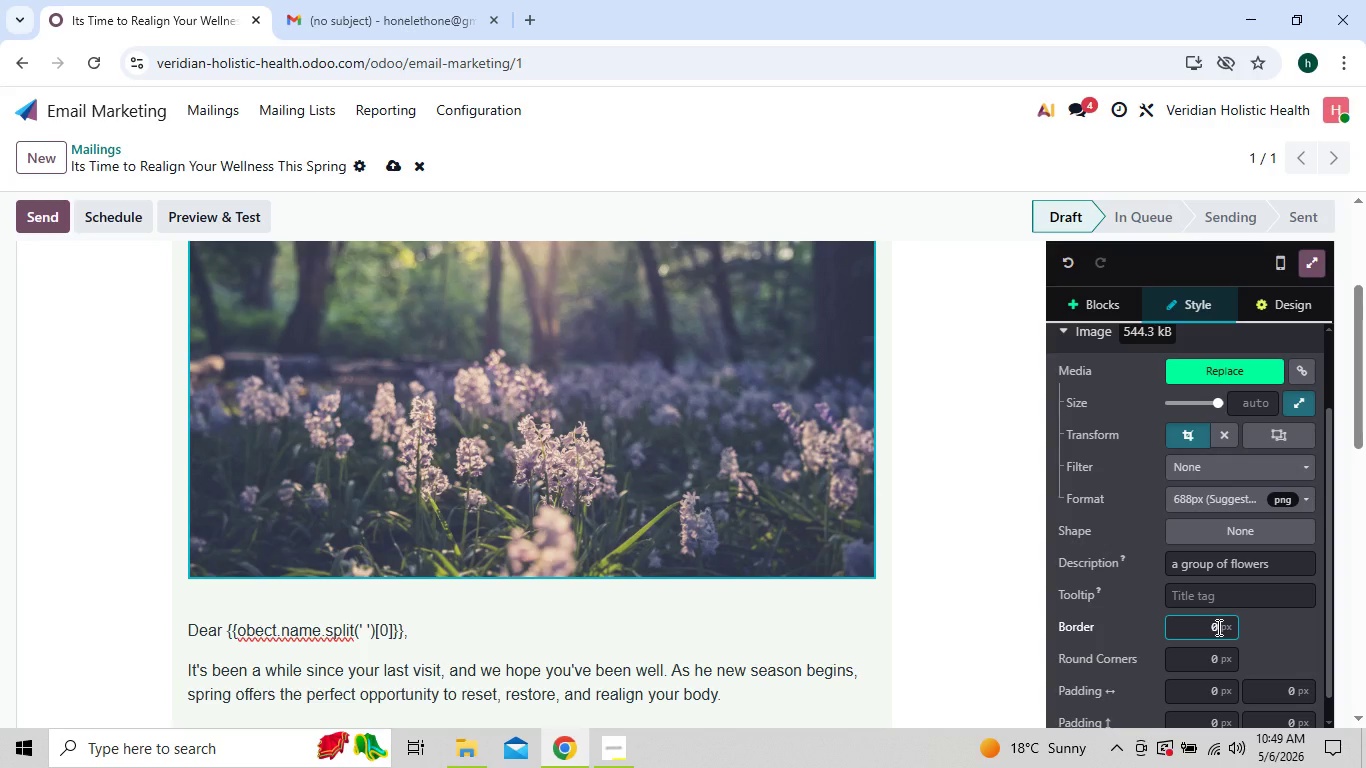 
key(Backspace)
type(232)
 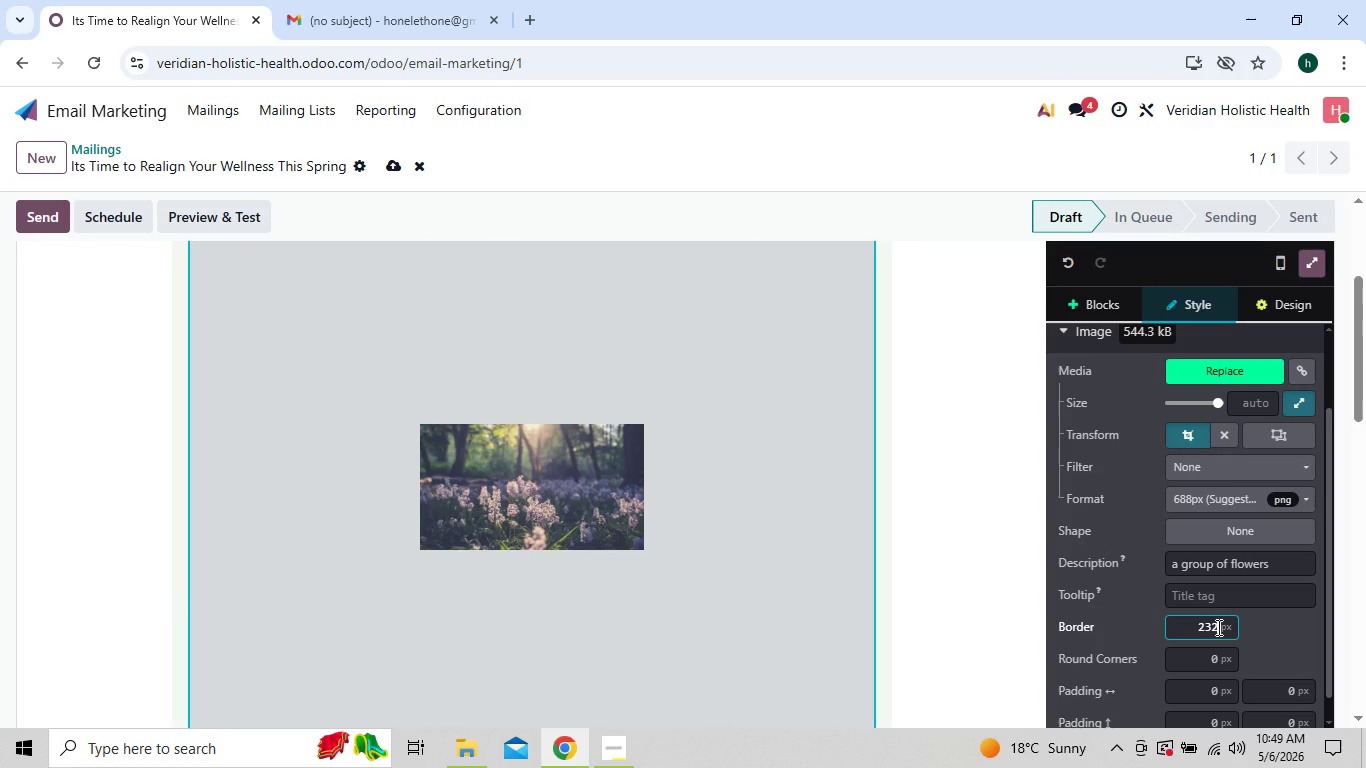 
key(Backspace)
 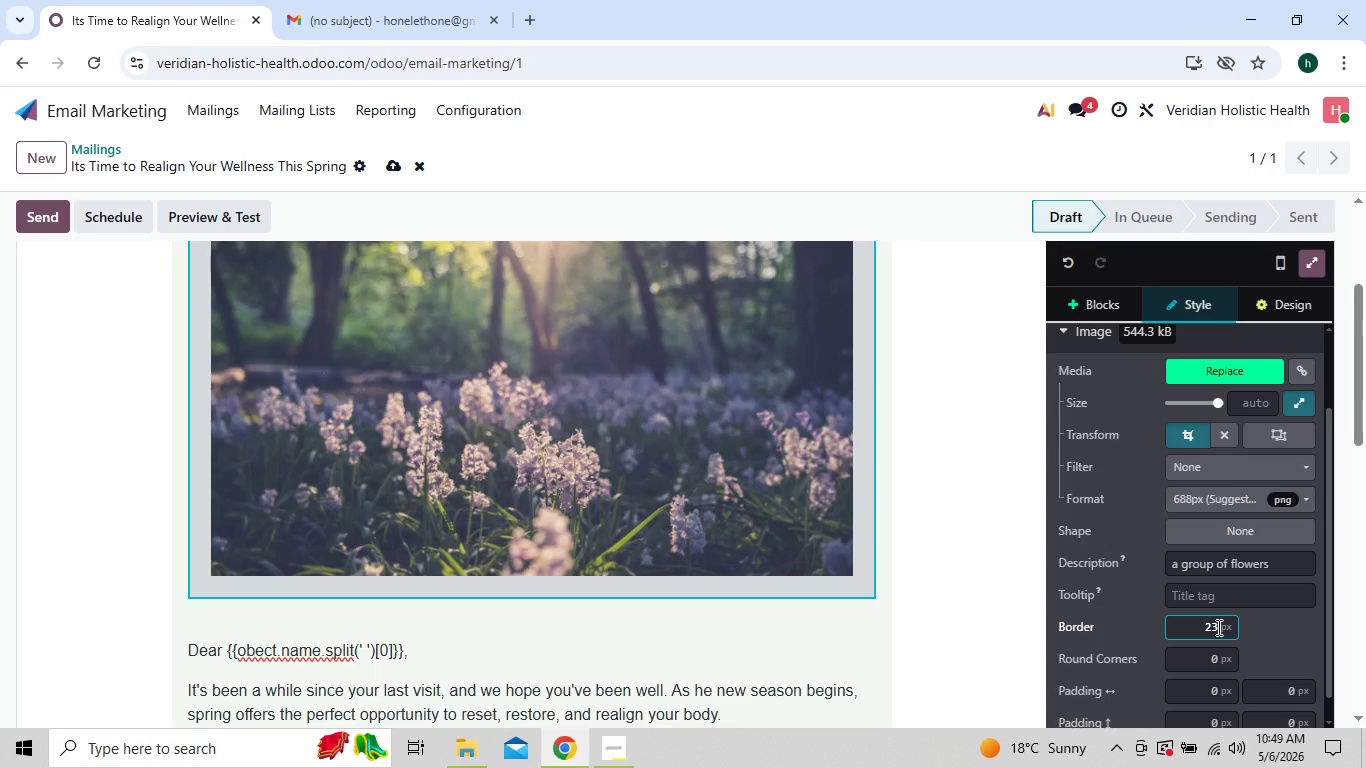 
wait(5.25)
 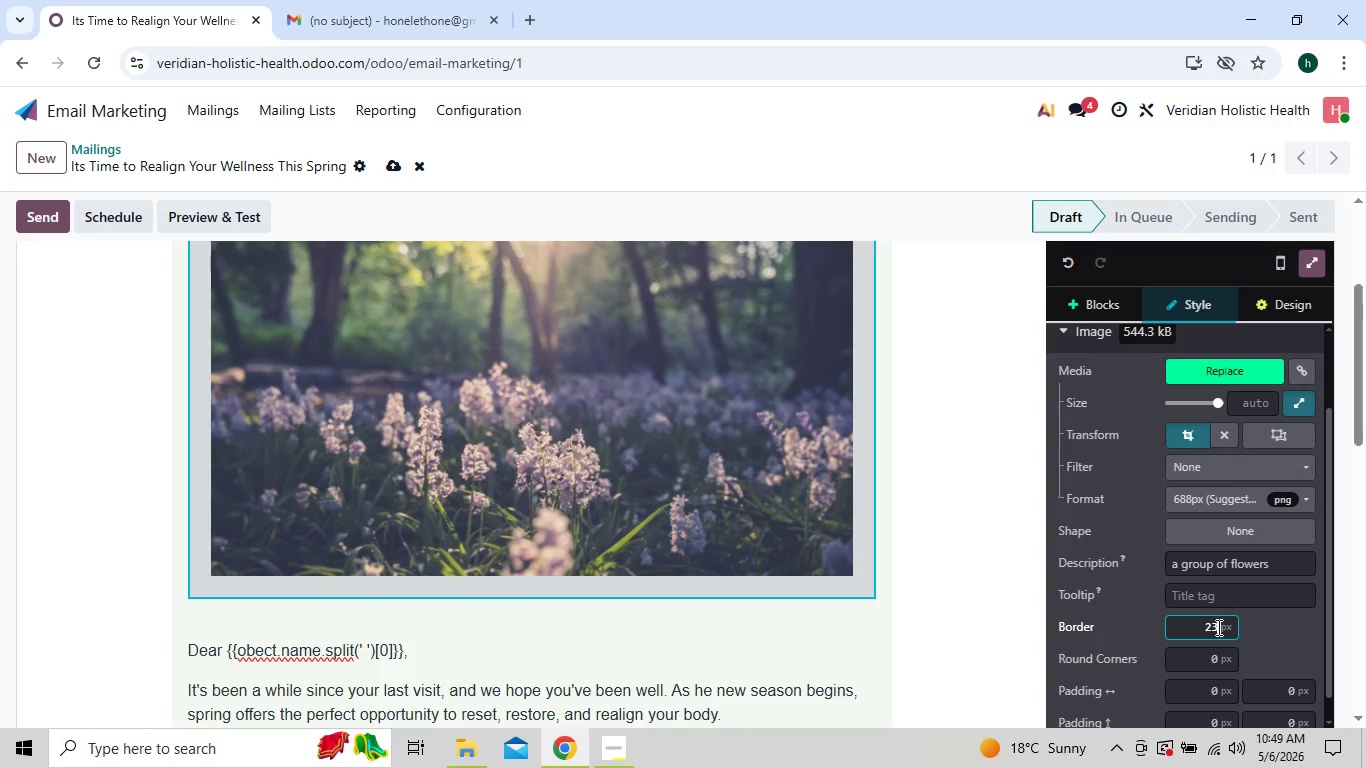 
key(Backspace)
 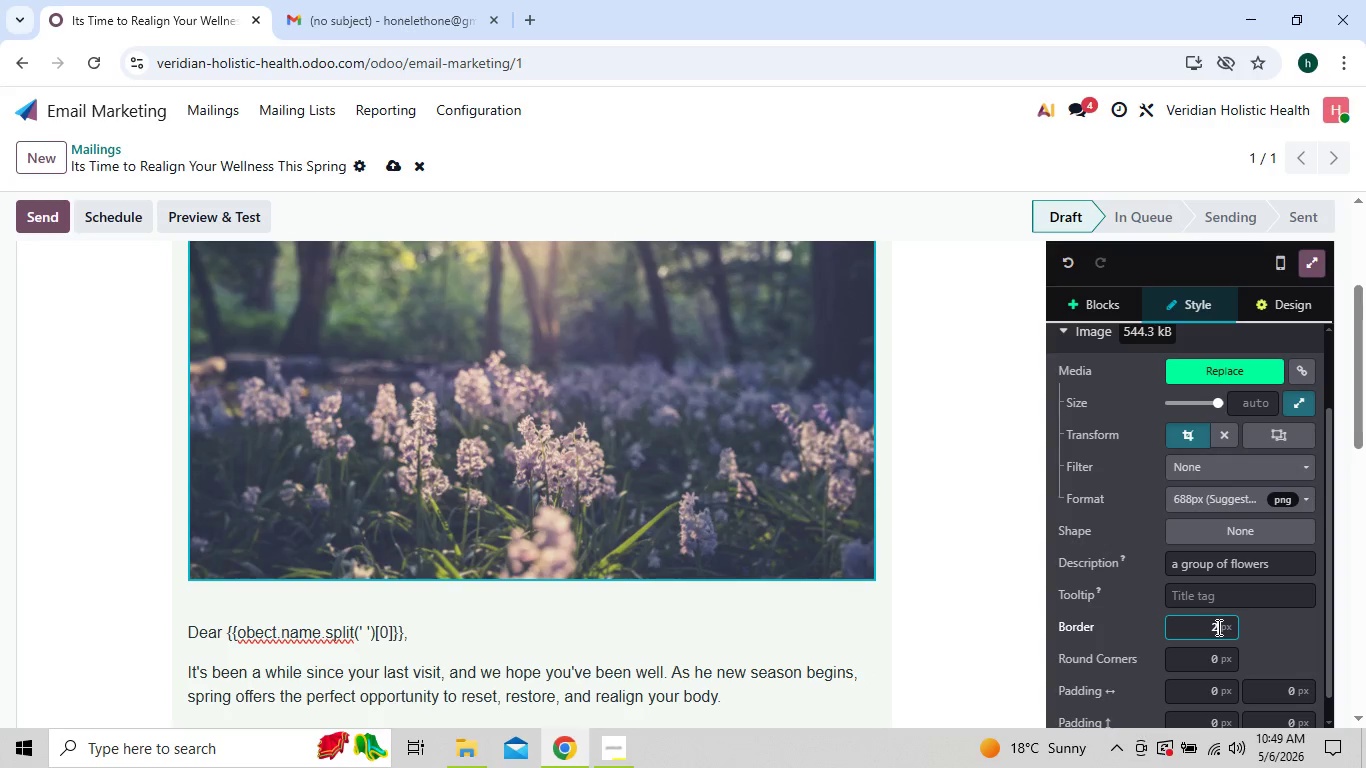 
key(Backspace)
 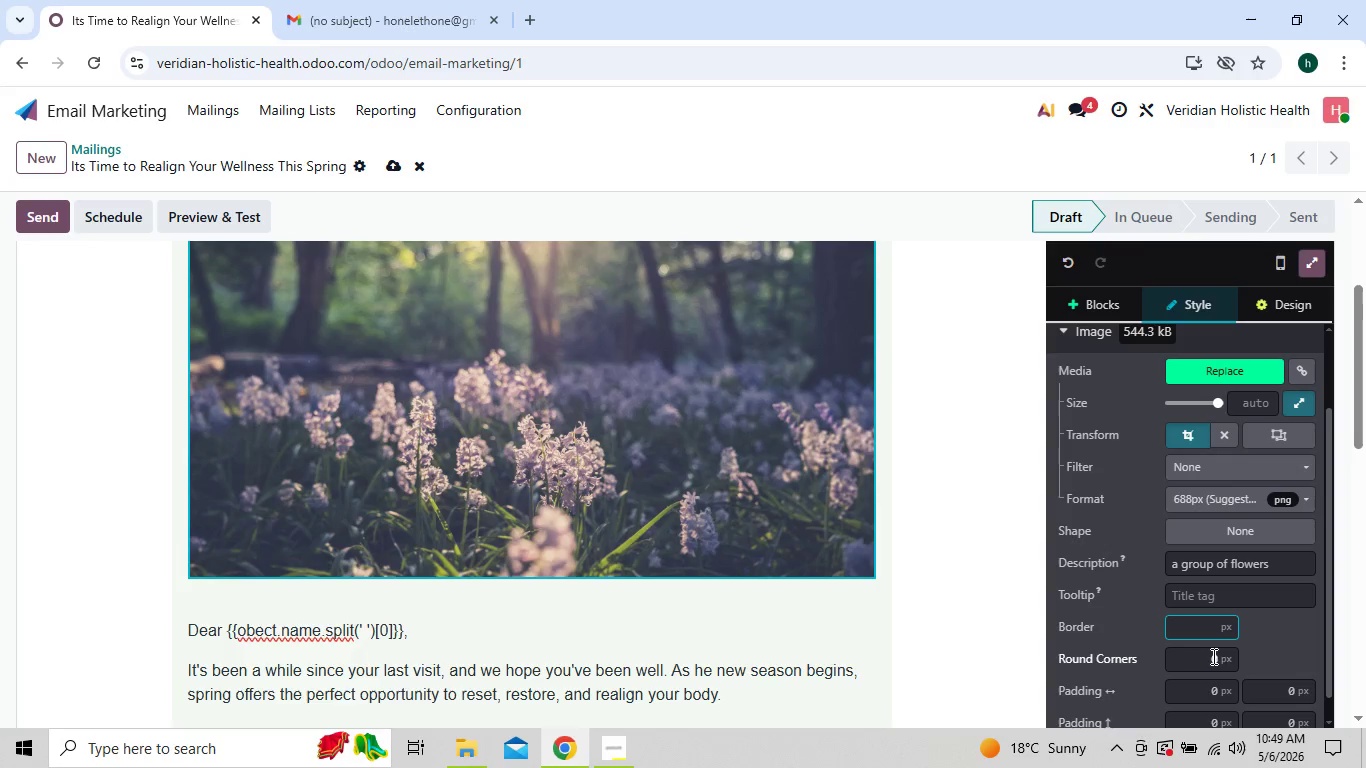 
left_click([1214, 656])
 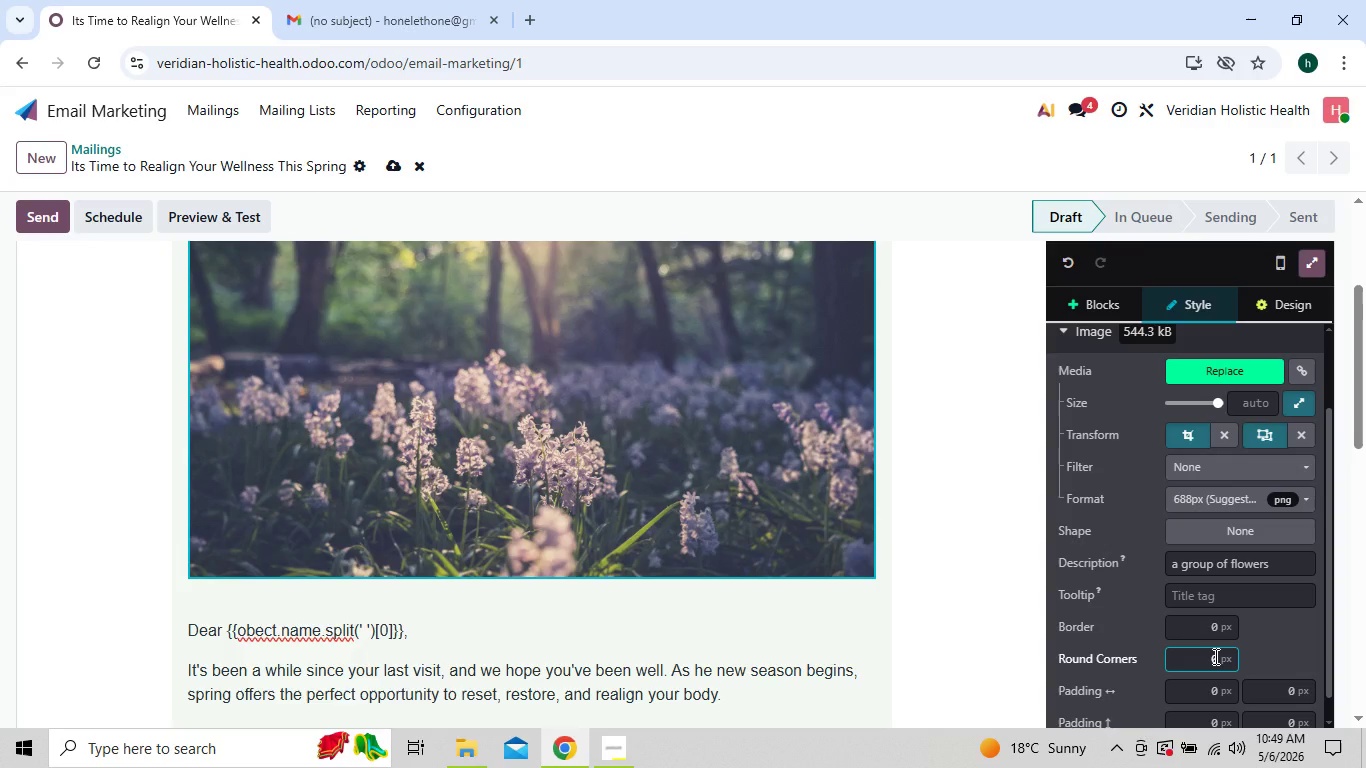 
key(ArrowRight)
 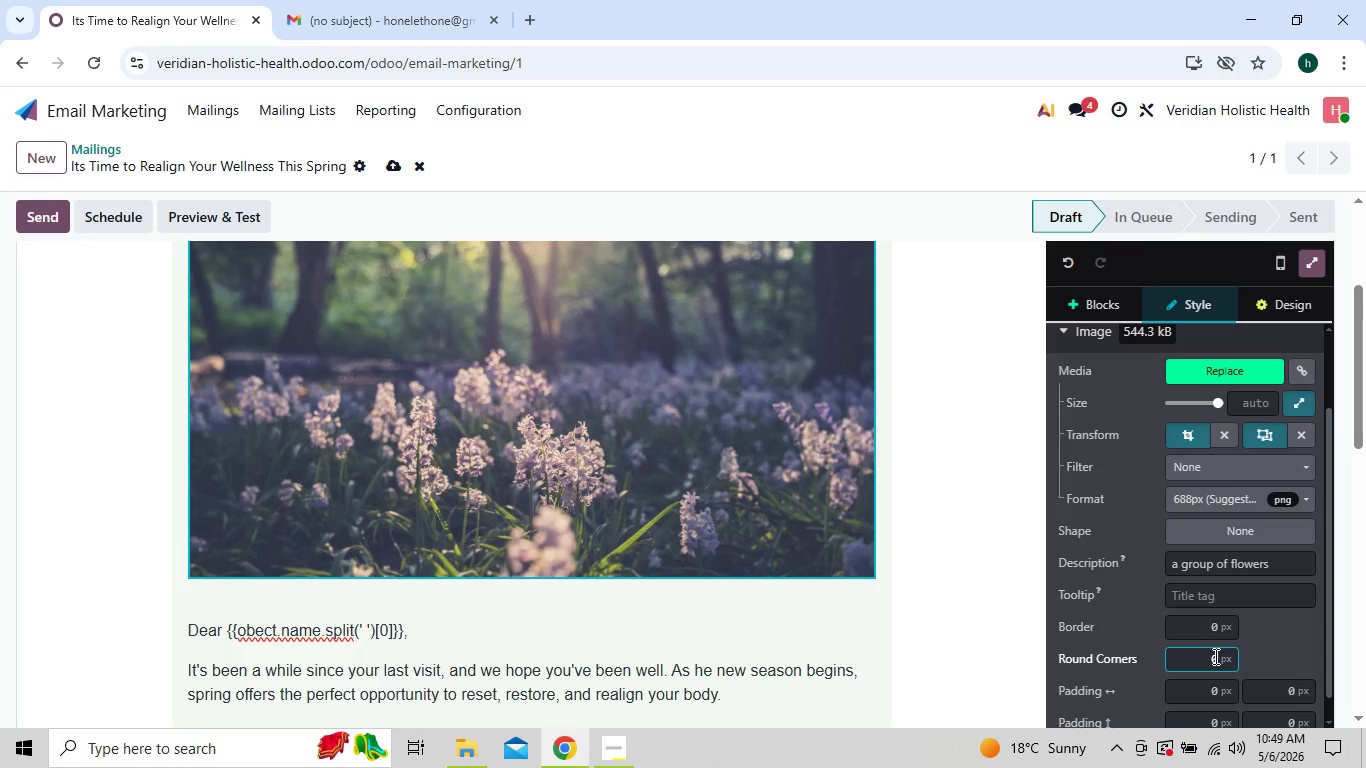 
key(Backspace)
type(222)
key(Backspace)
 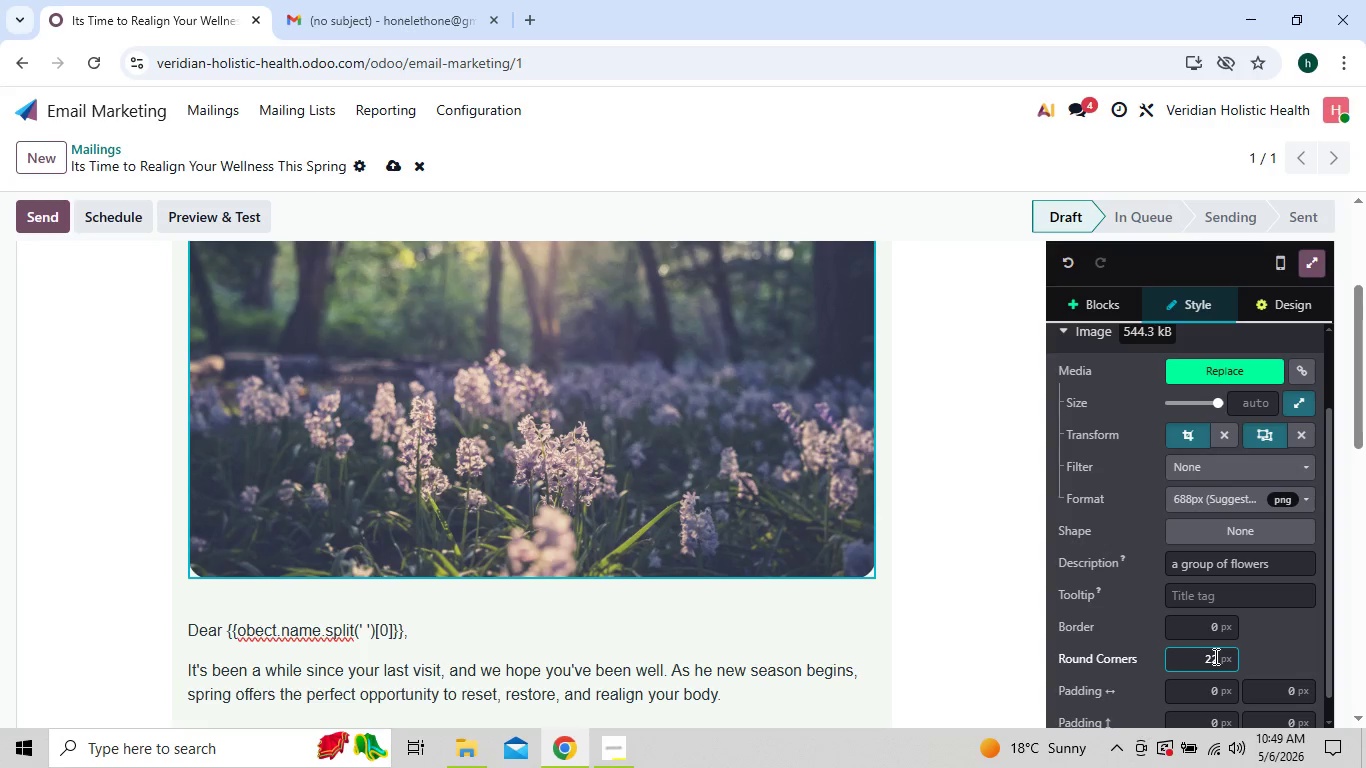 
wait(8.11)
 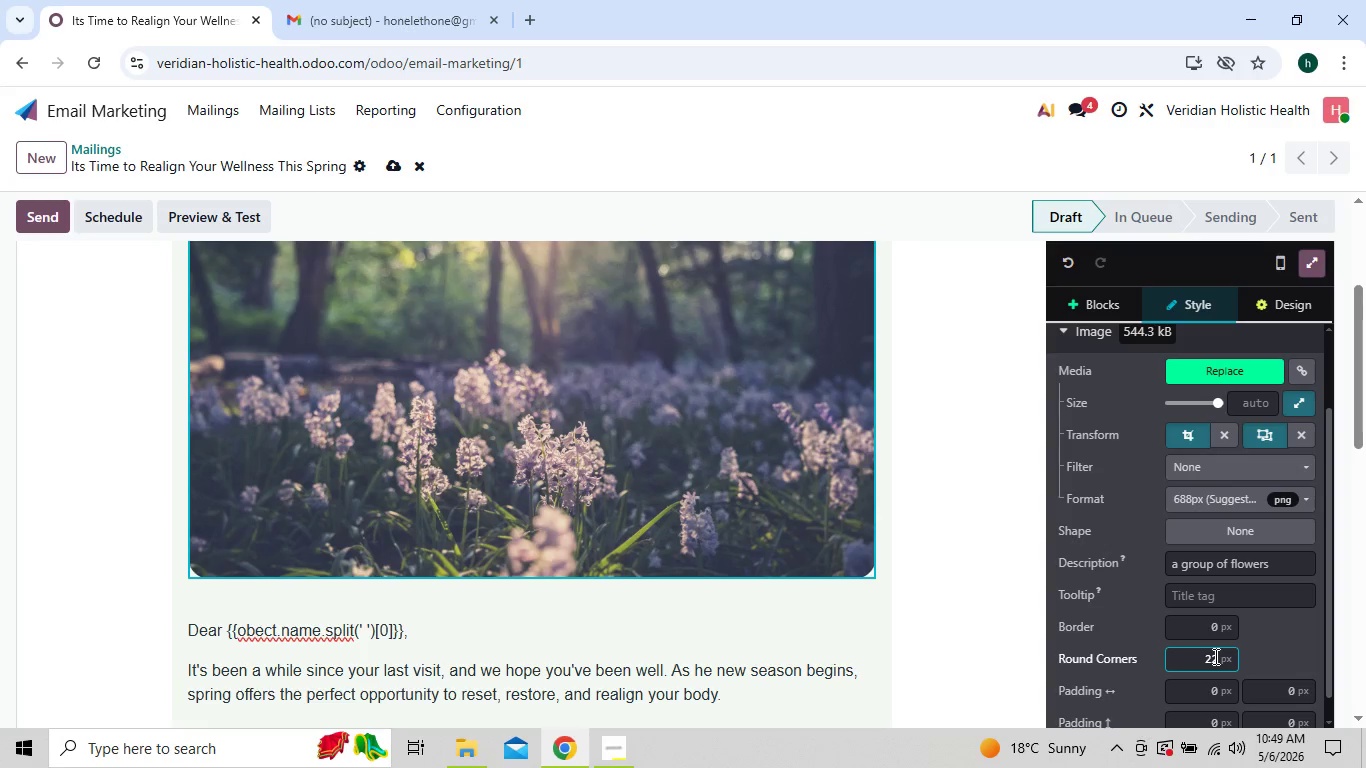 
key(Backspace)
 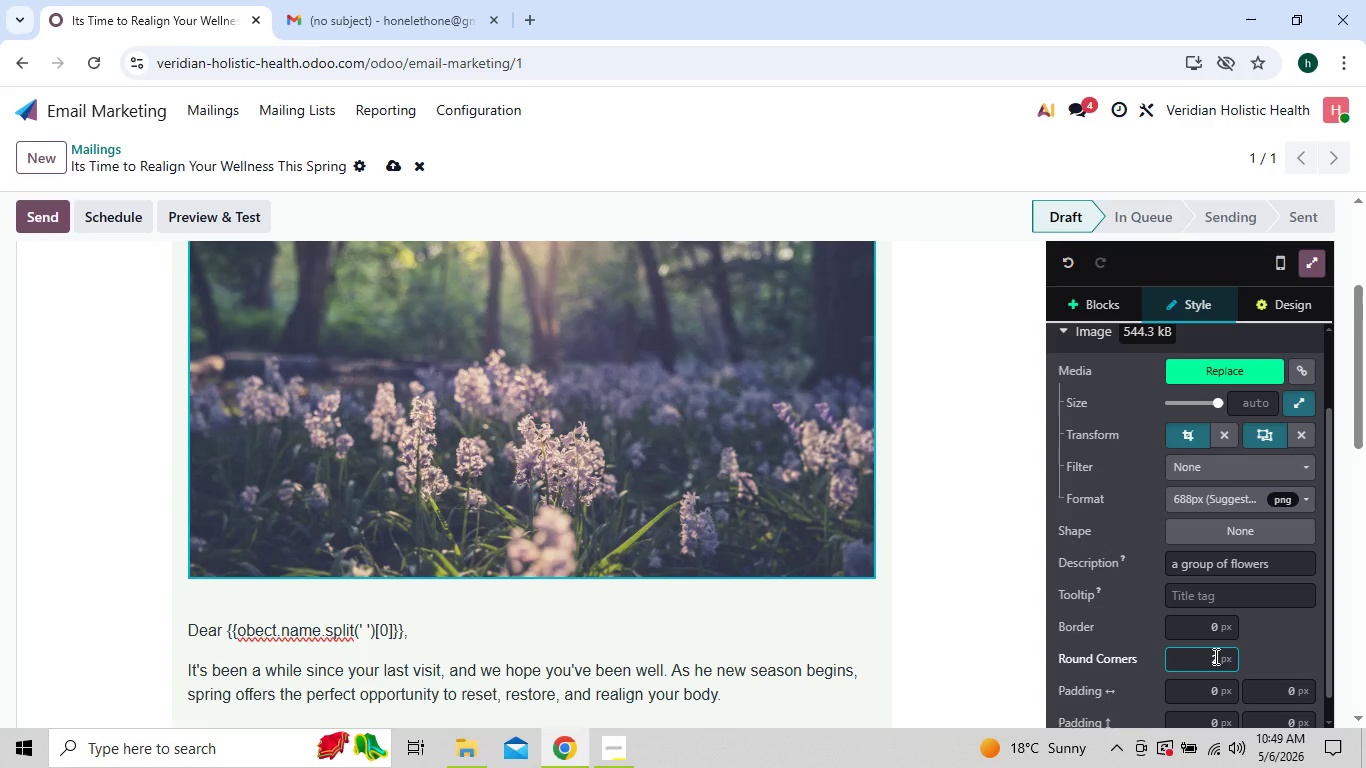 
key(5)
 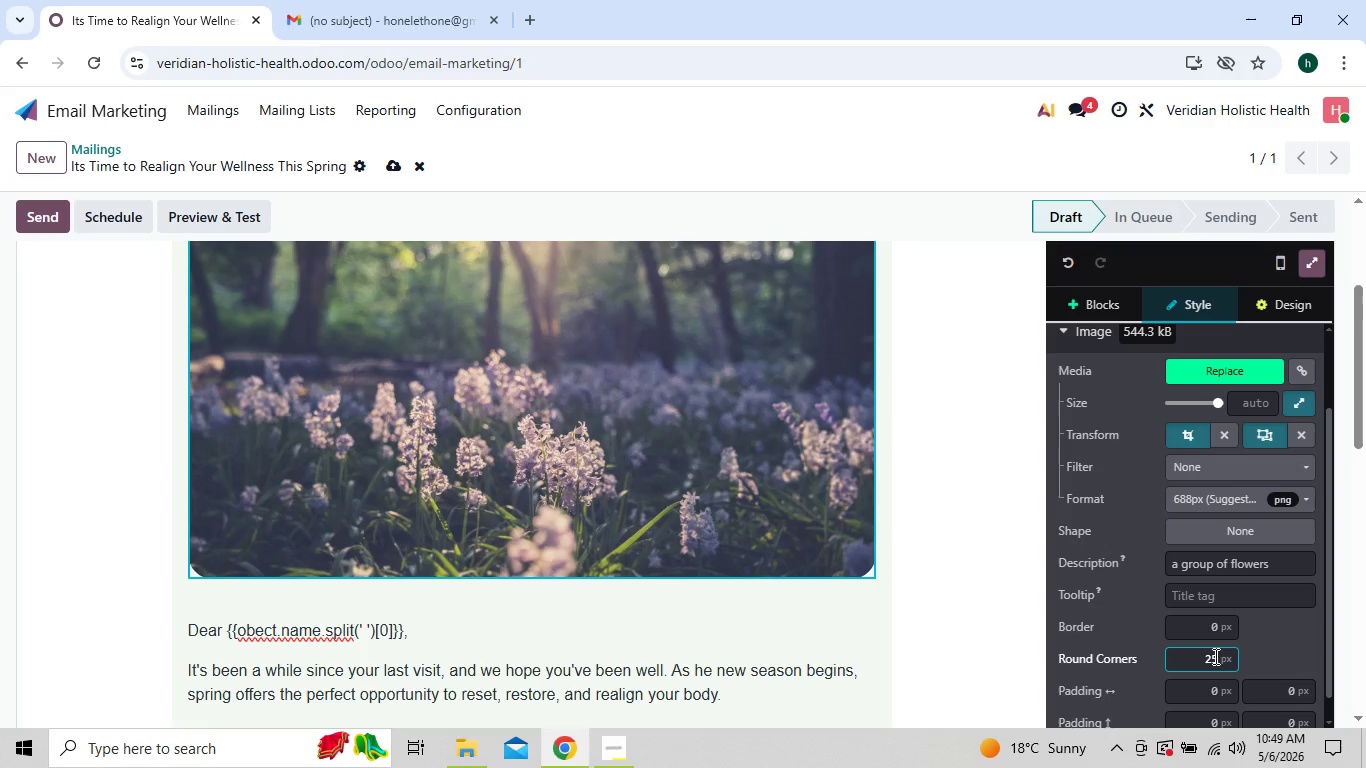 
key(Backspace)
 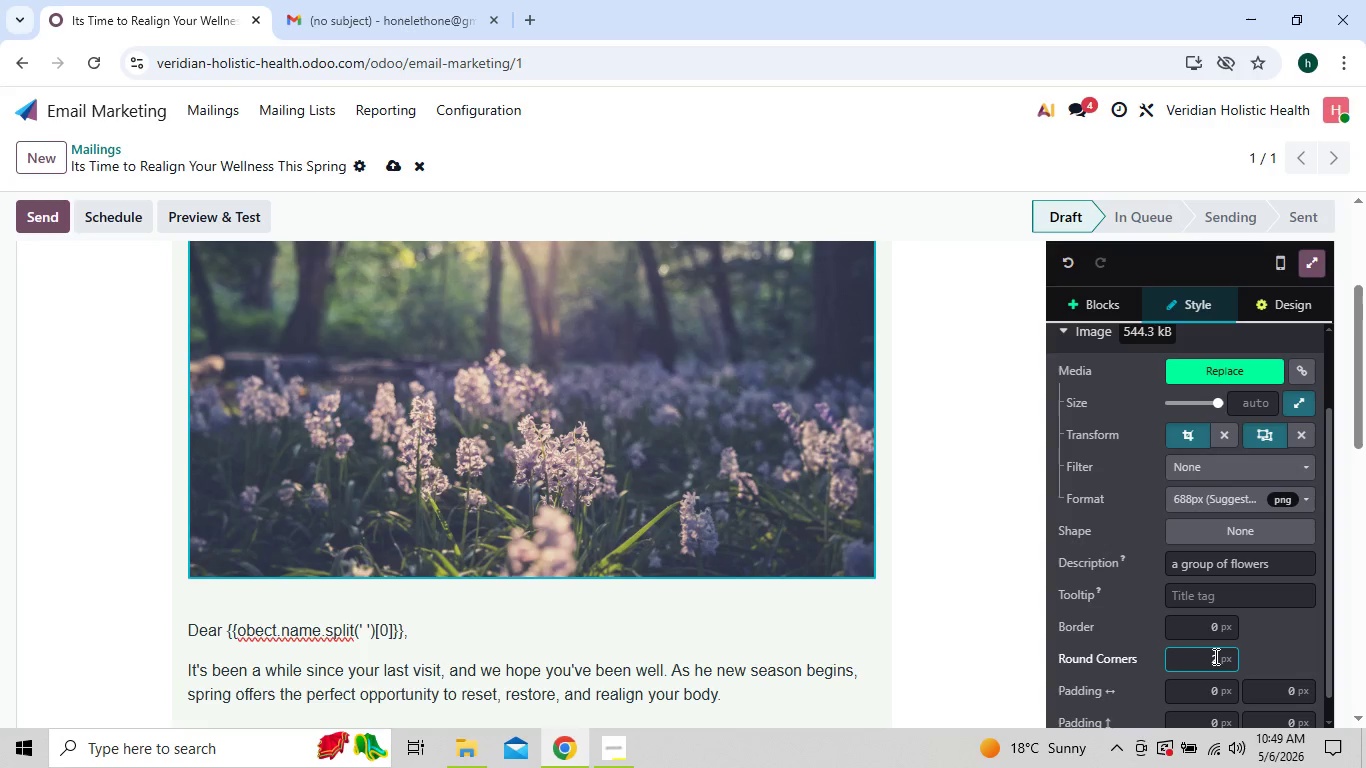 
key(6)
 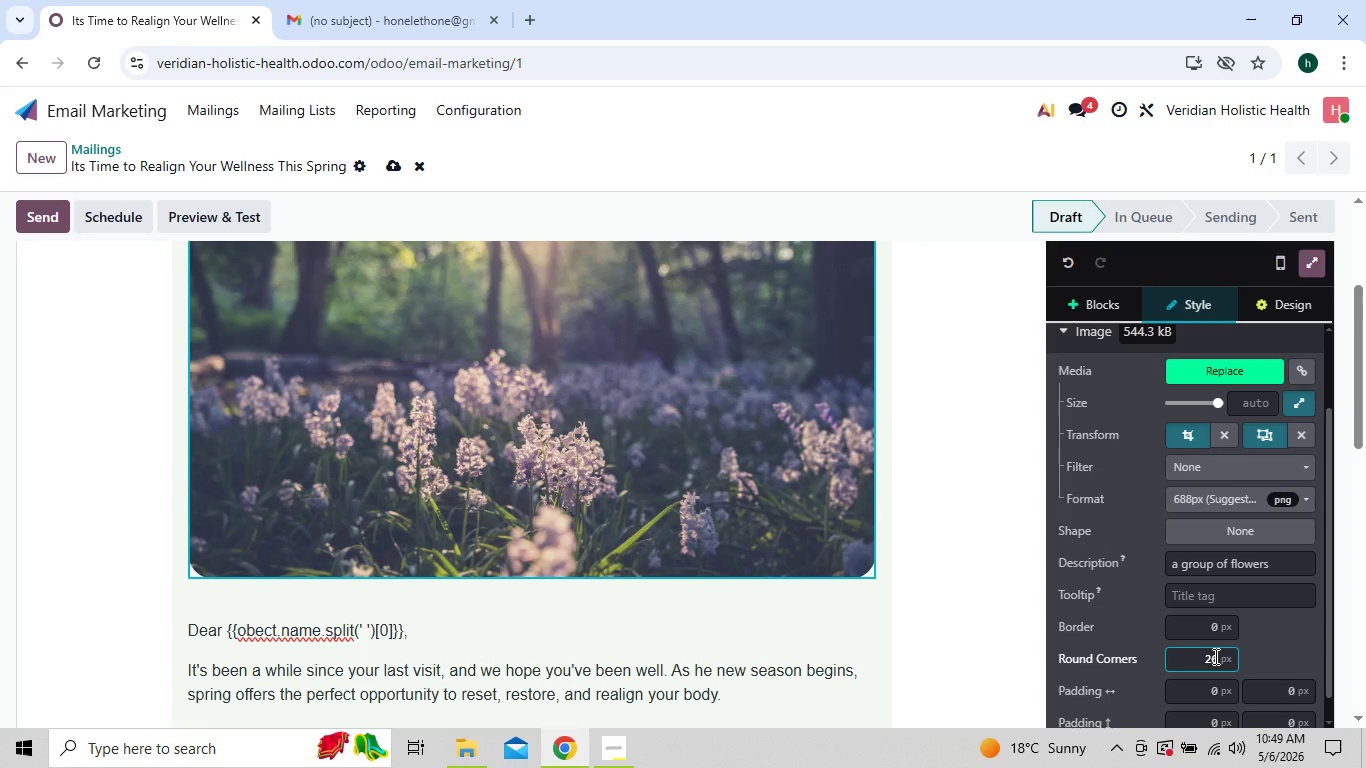 
key(Backspace)
 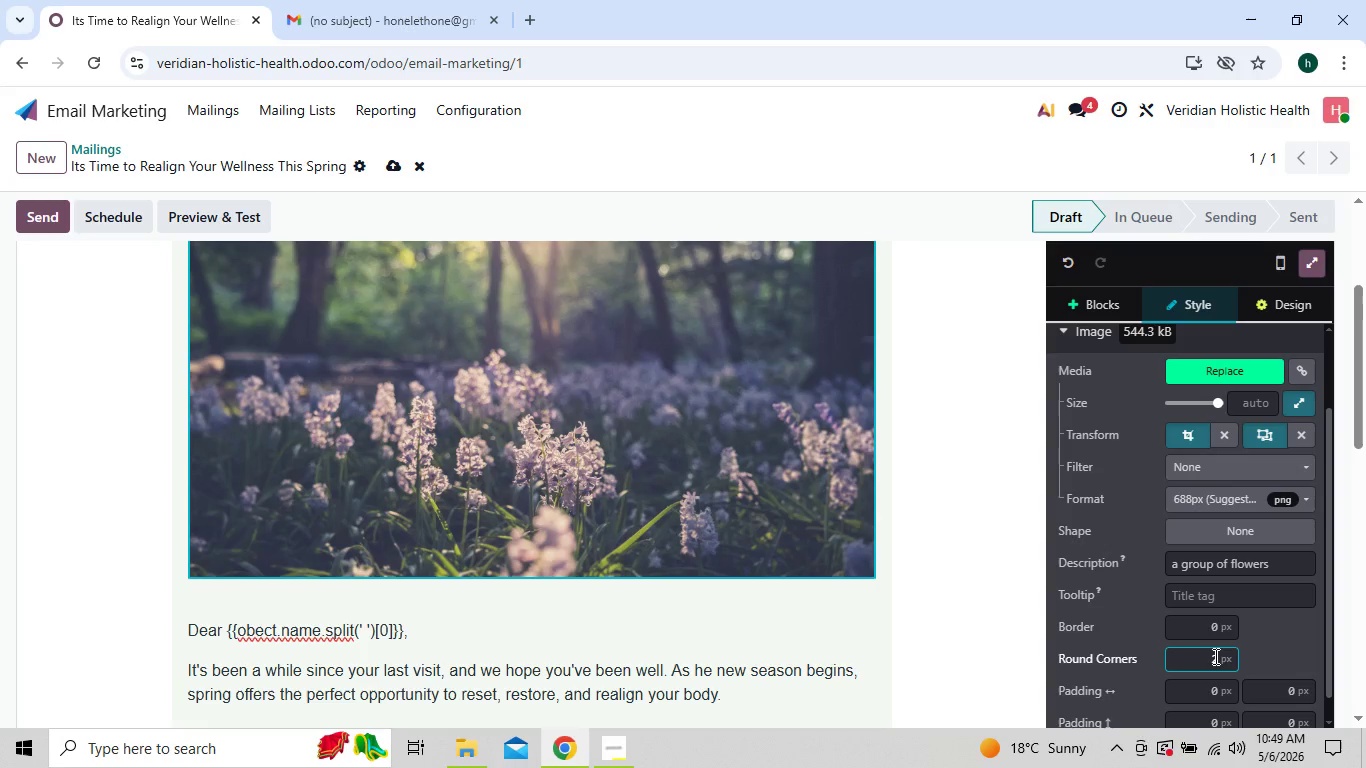 
key(7)
 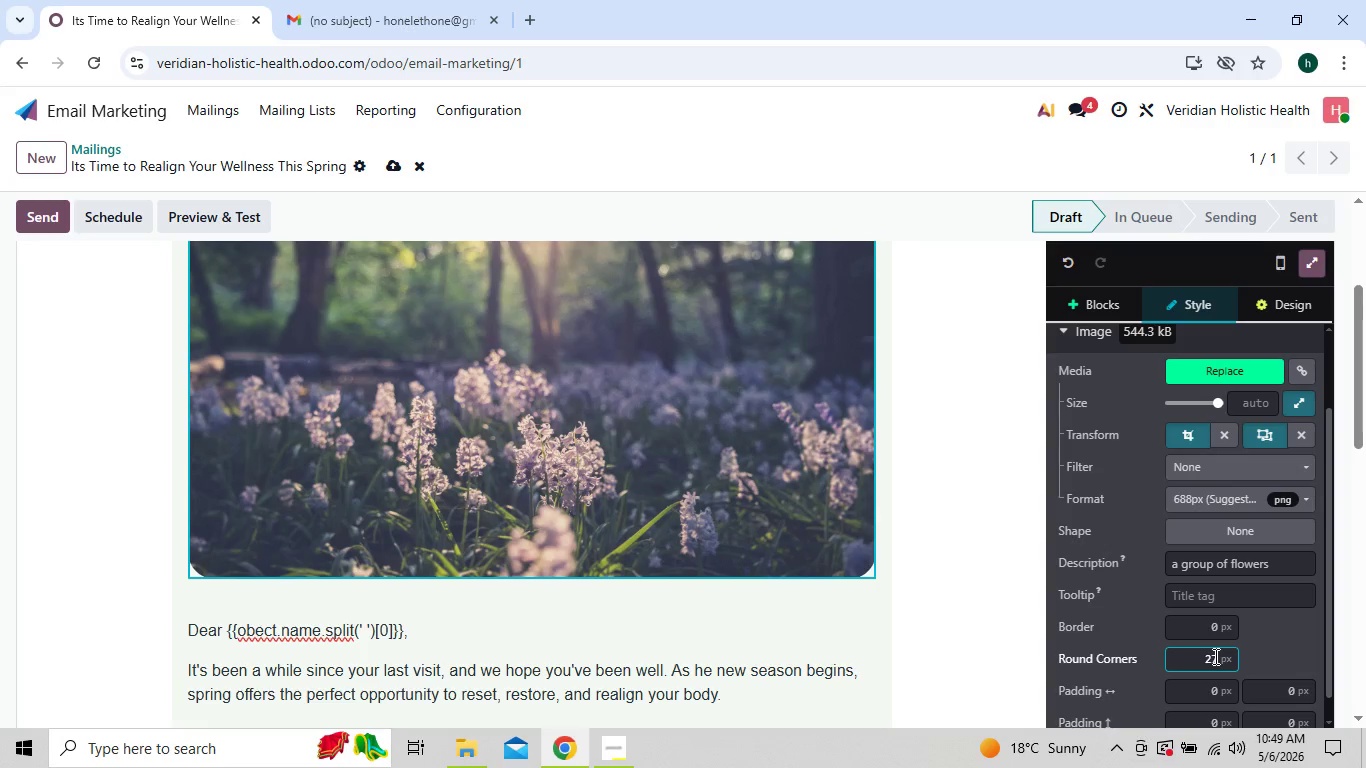 
key(Backspace)
 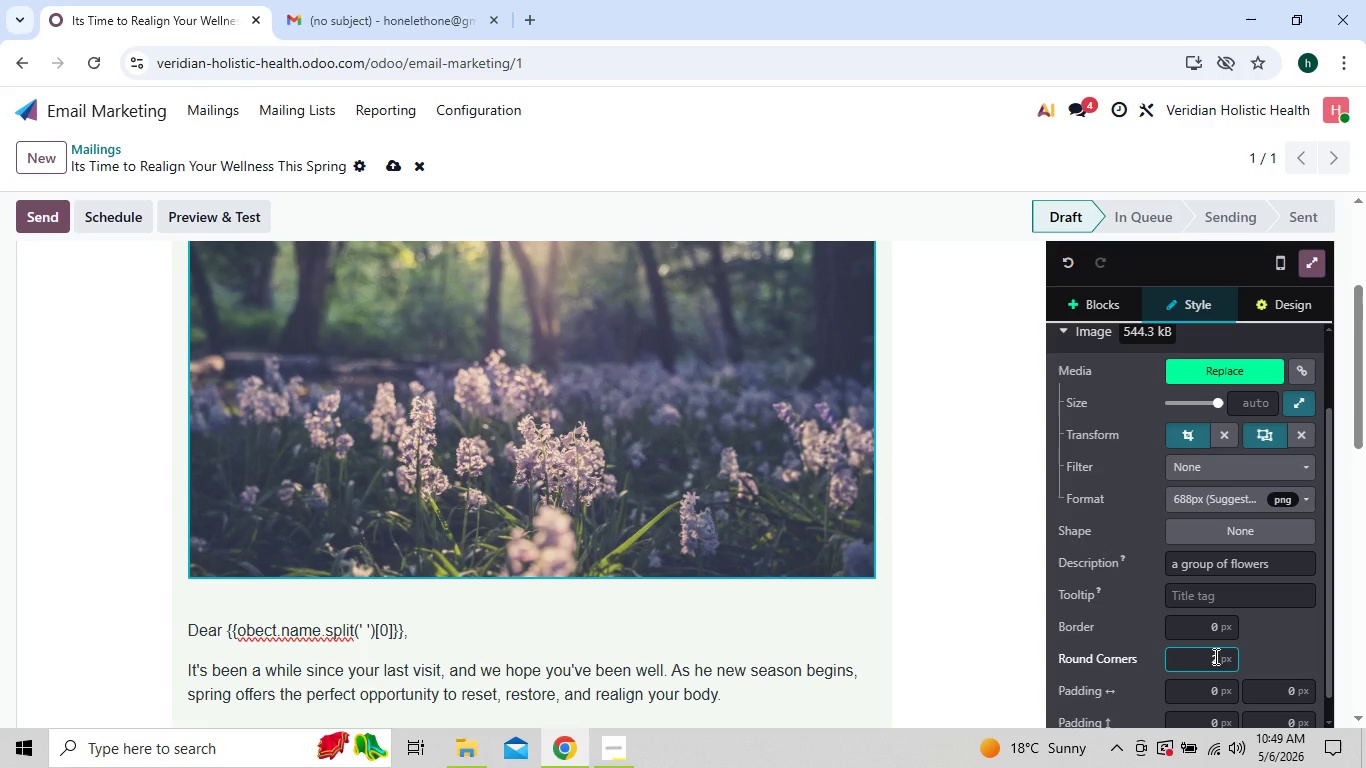 
key(8)
 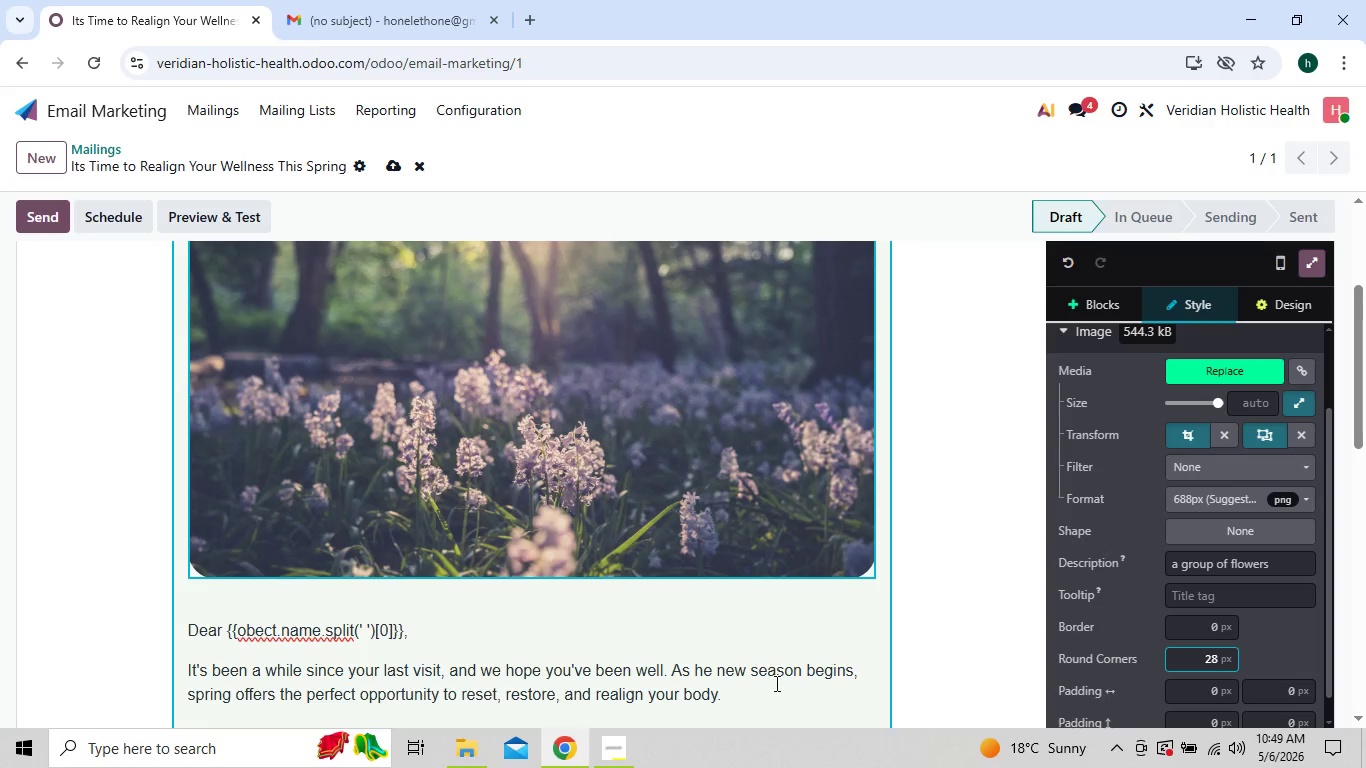 
left_click([741, 602])
 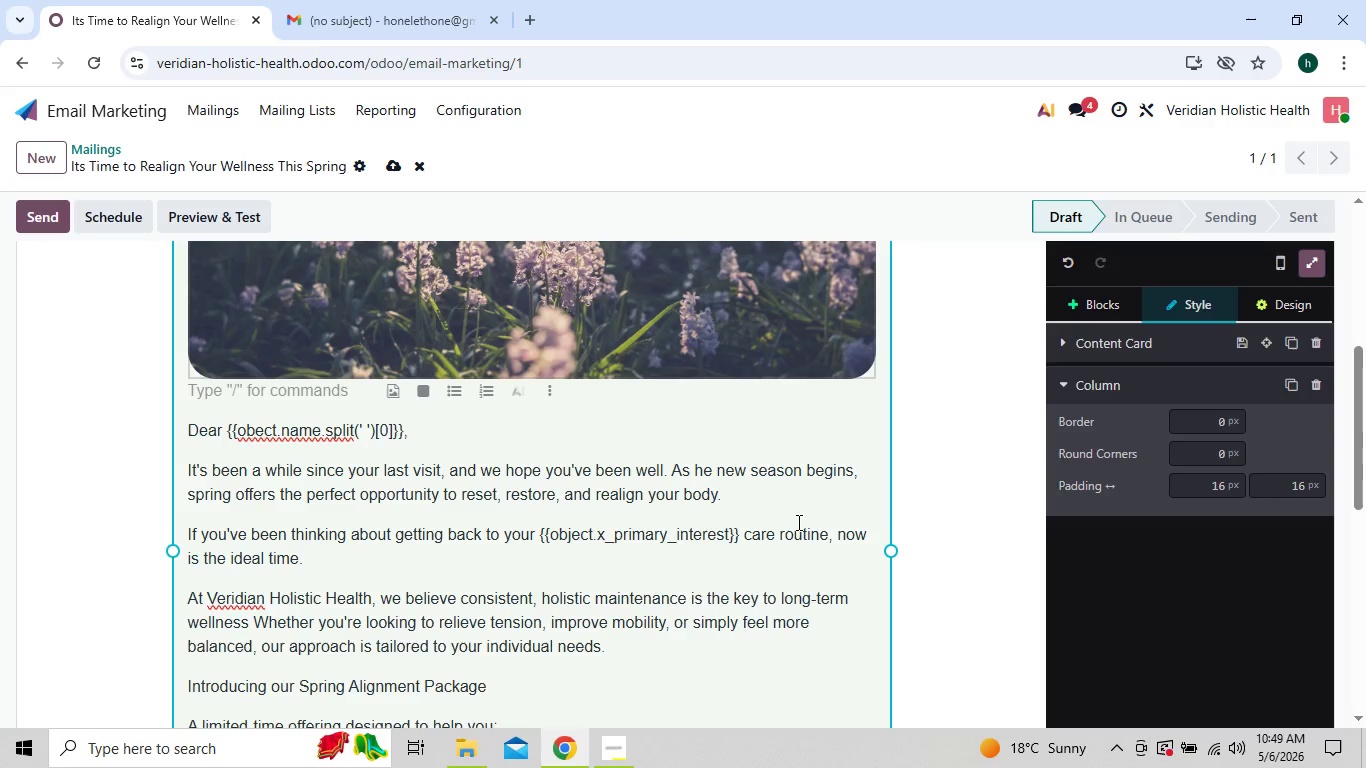 
left_click([935, 496])
 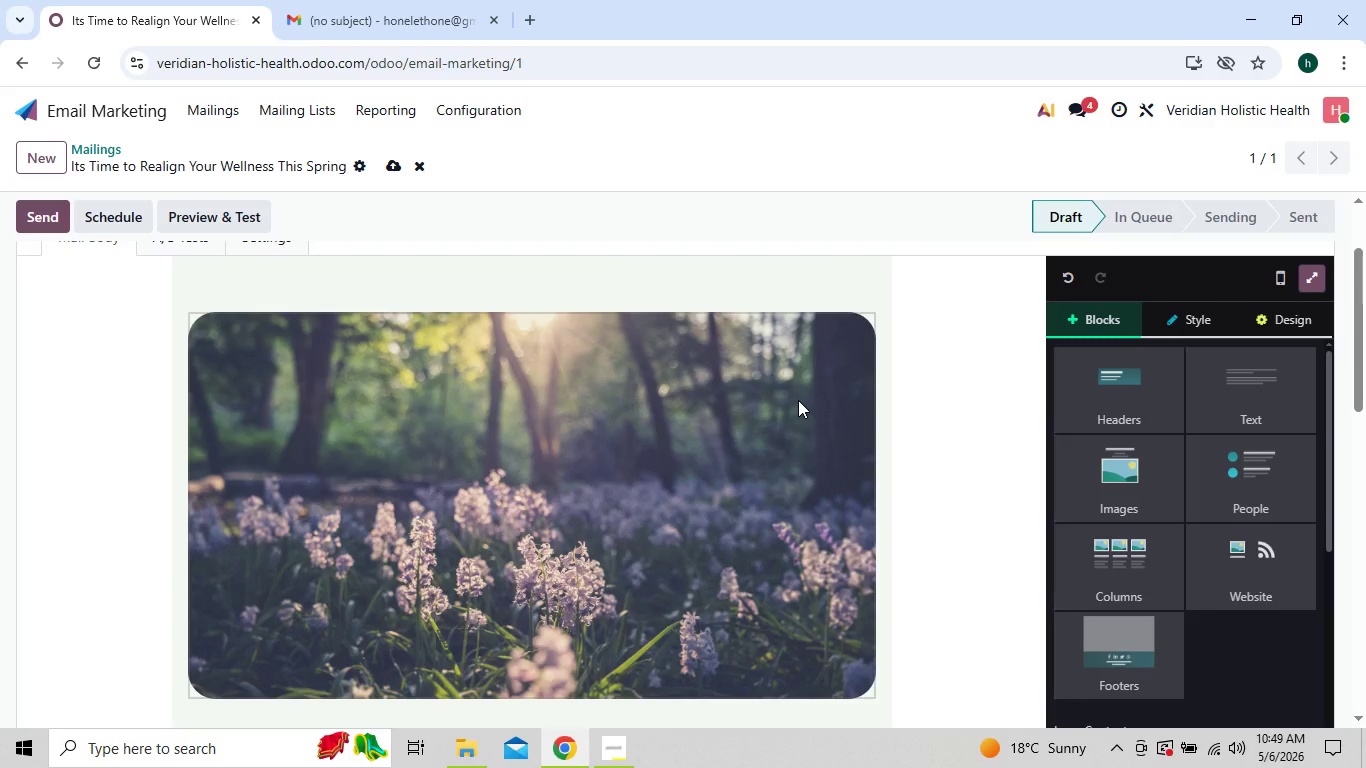 
left_click([895, 377])
 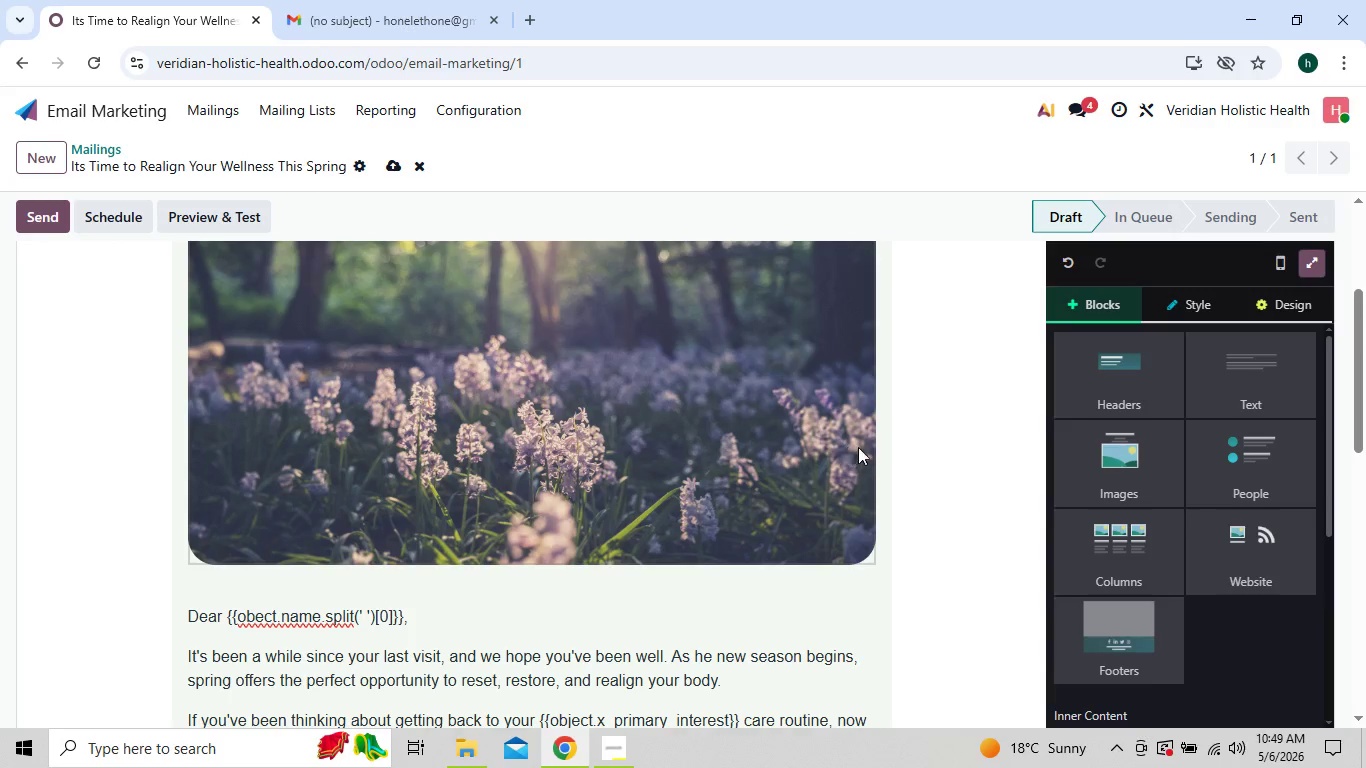 
wait(7.69)
 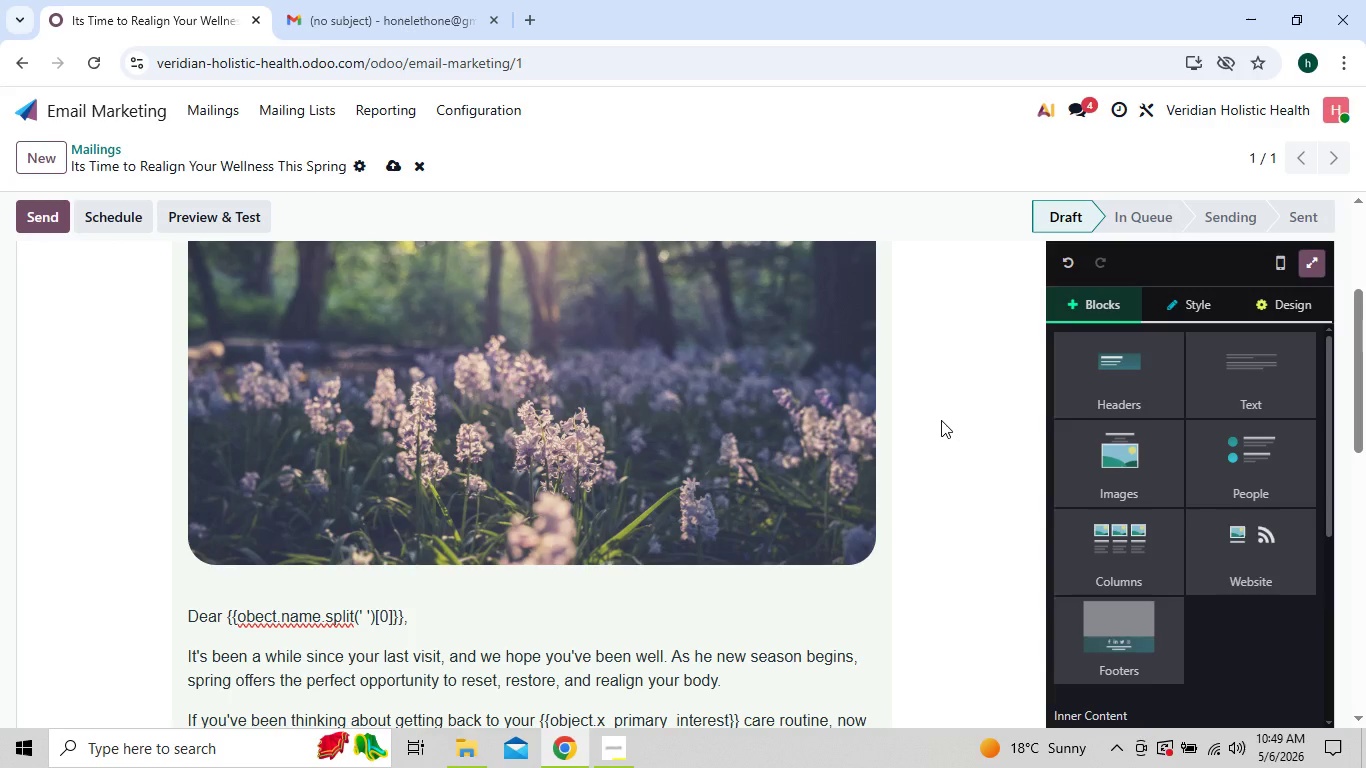 
left_click([384, 167])
 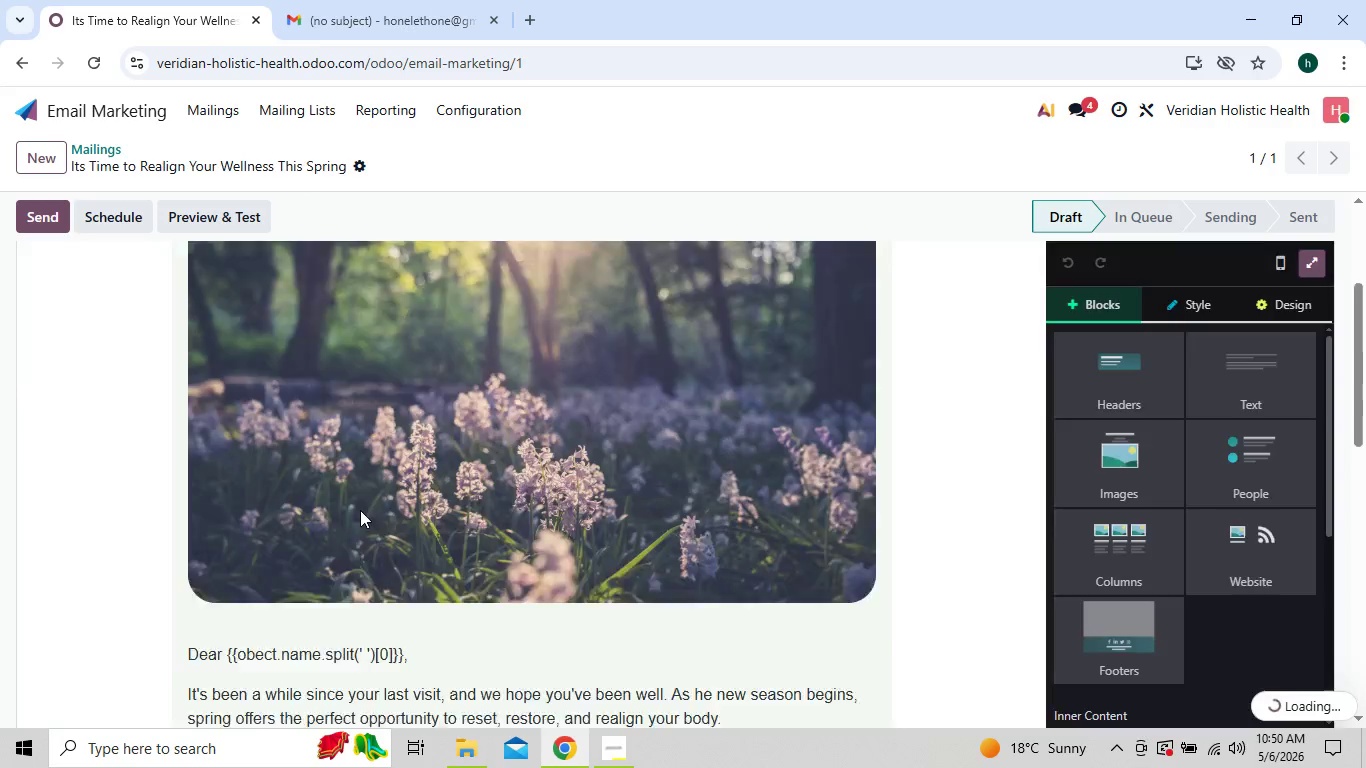 
wait(12.19)
 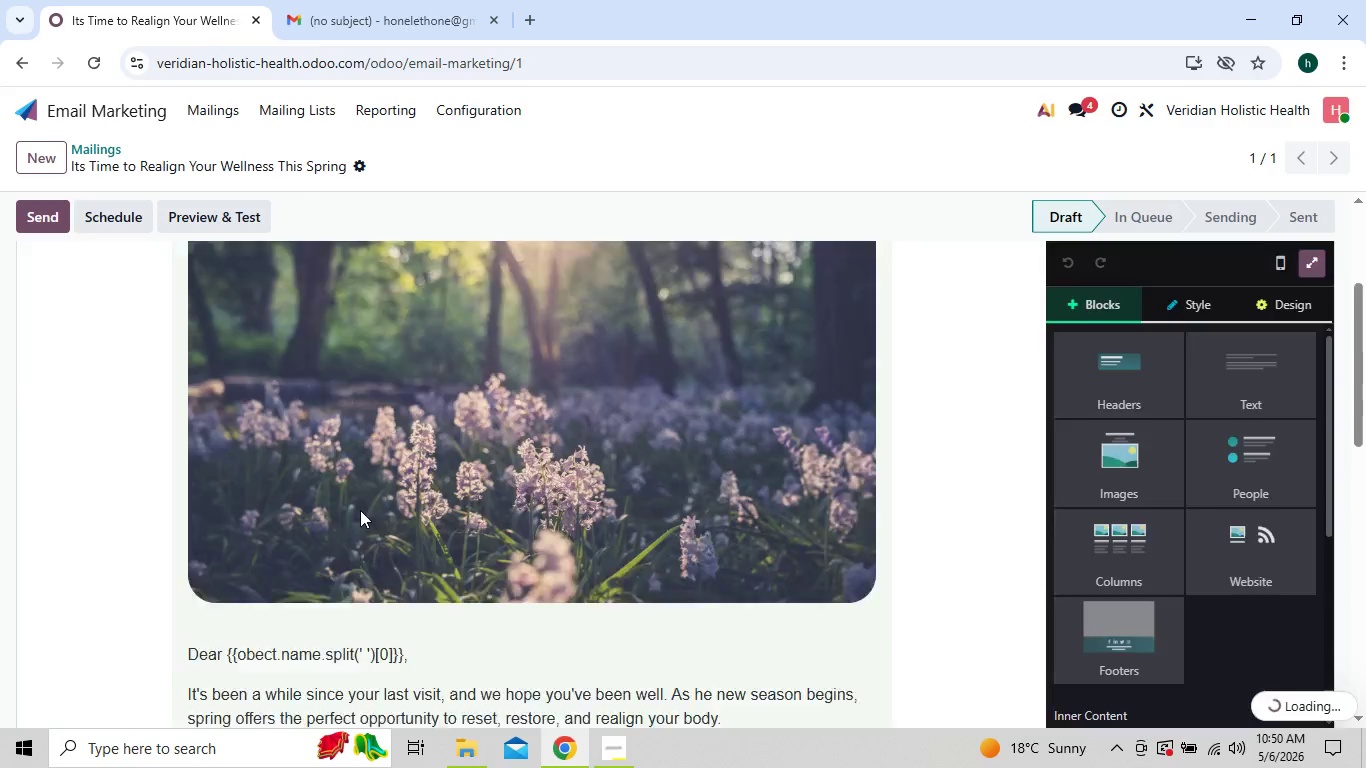 
left_click([598, 517])
 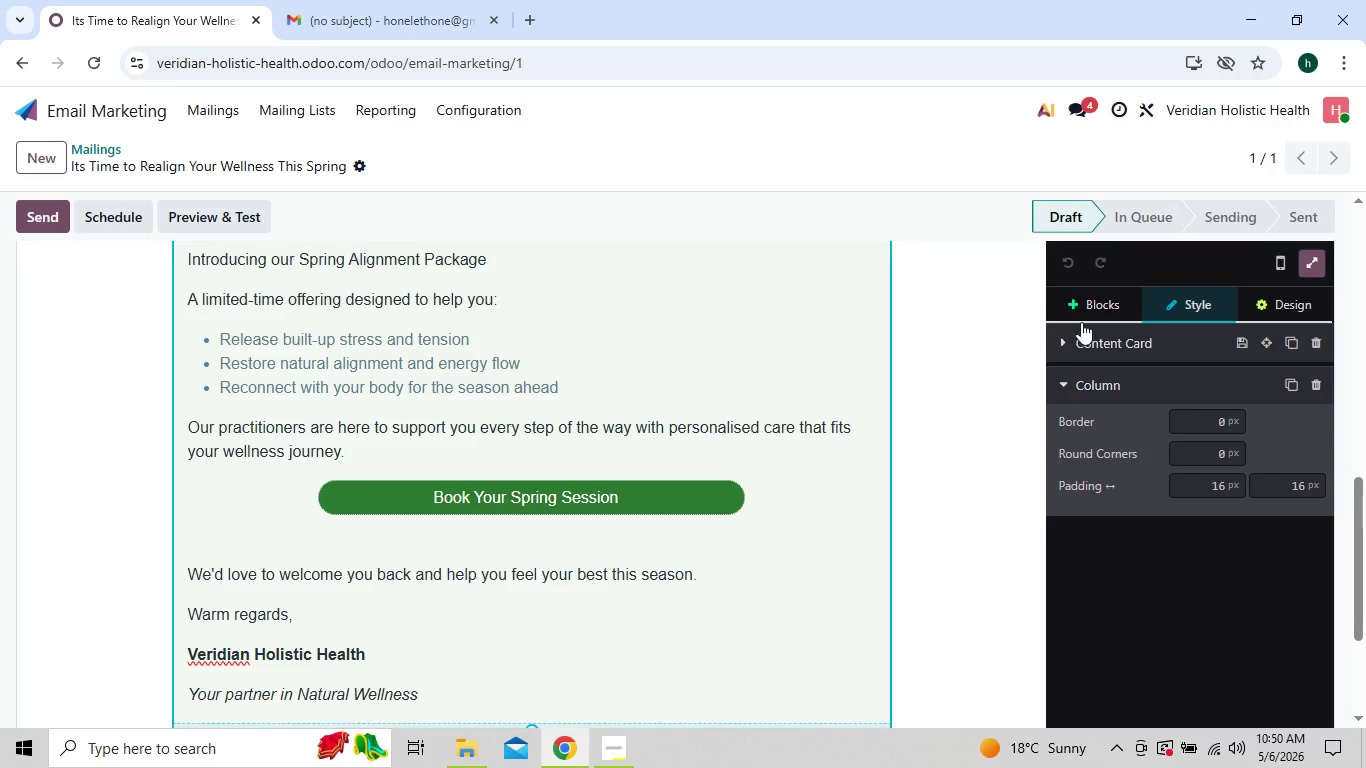 
left_click([1087, 309])
 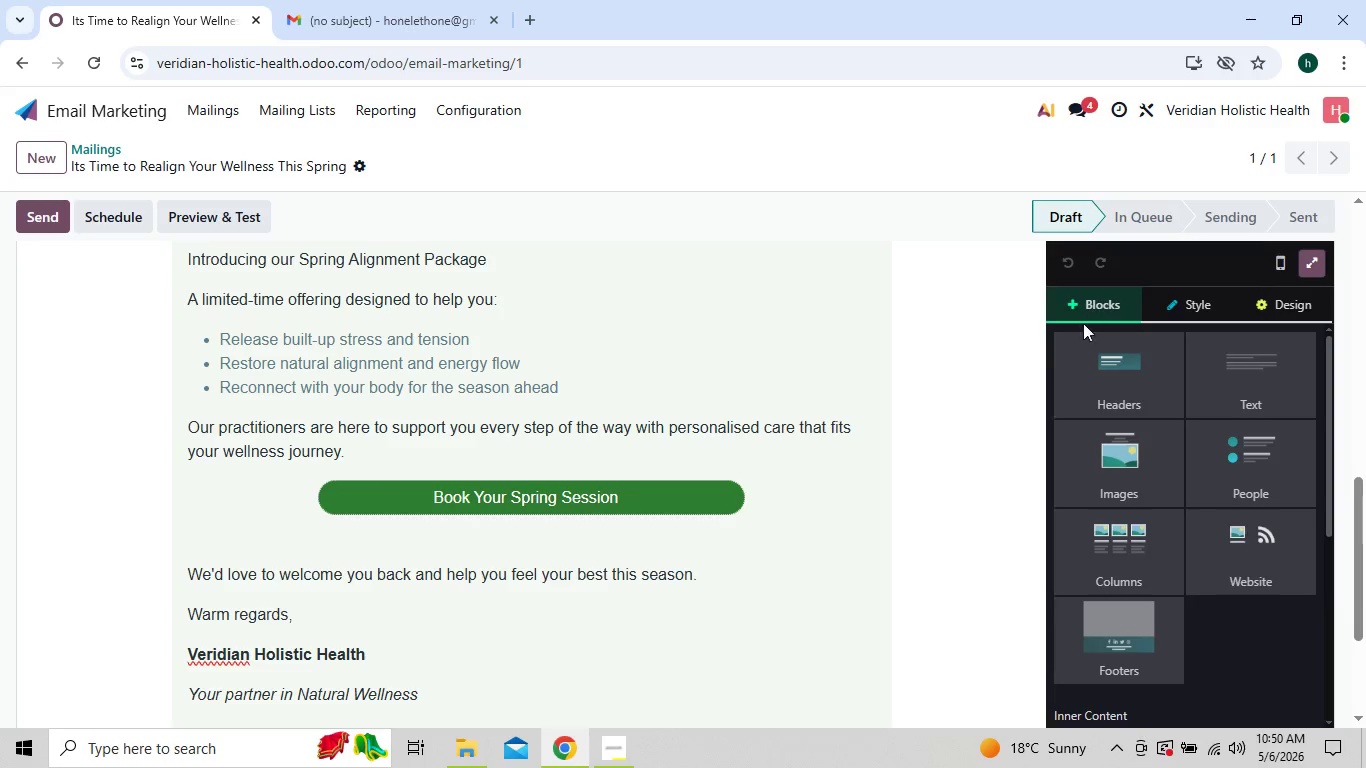 
wait(7.77)
 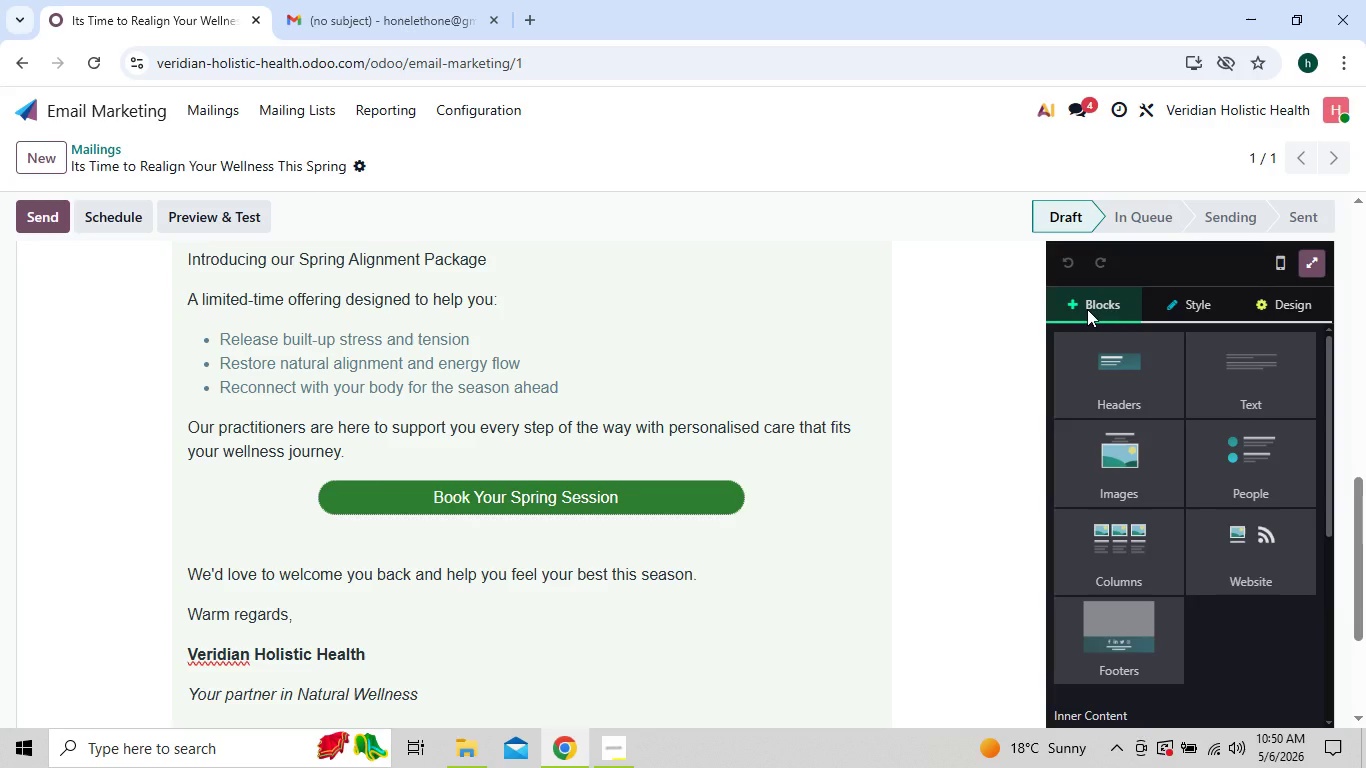 
left_click([923, 460])
 